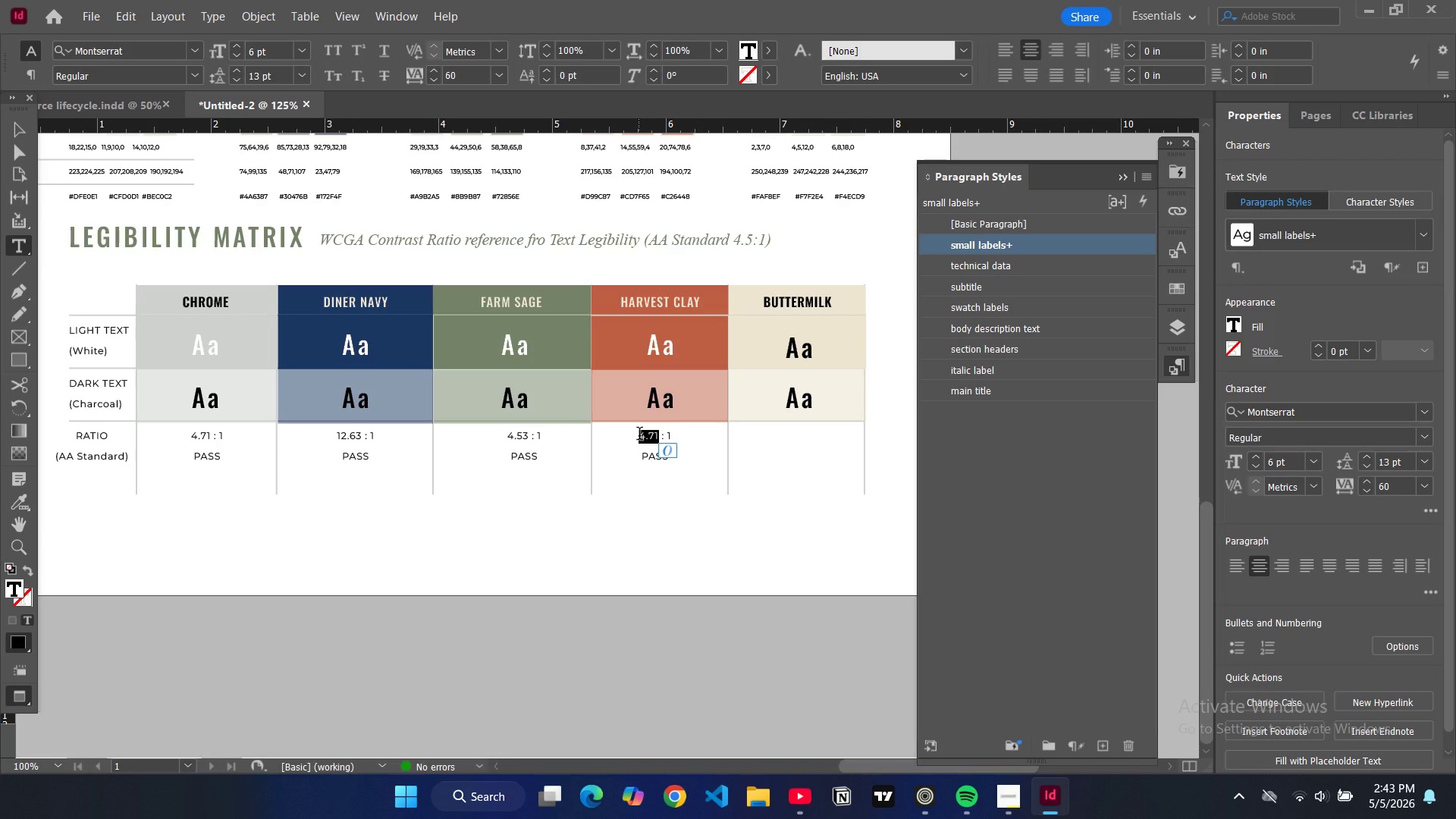 
type(4.76)
 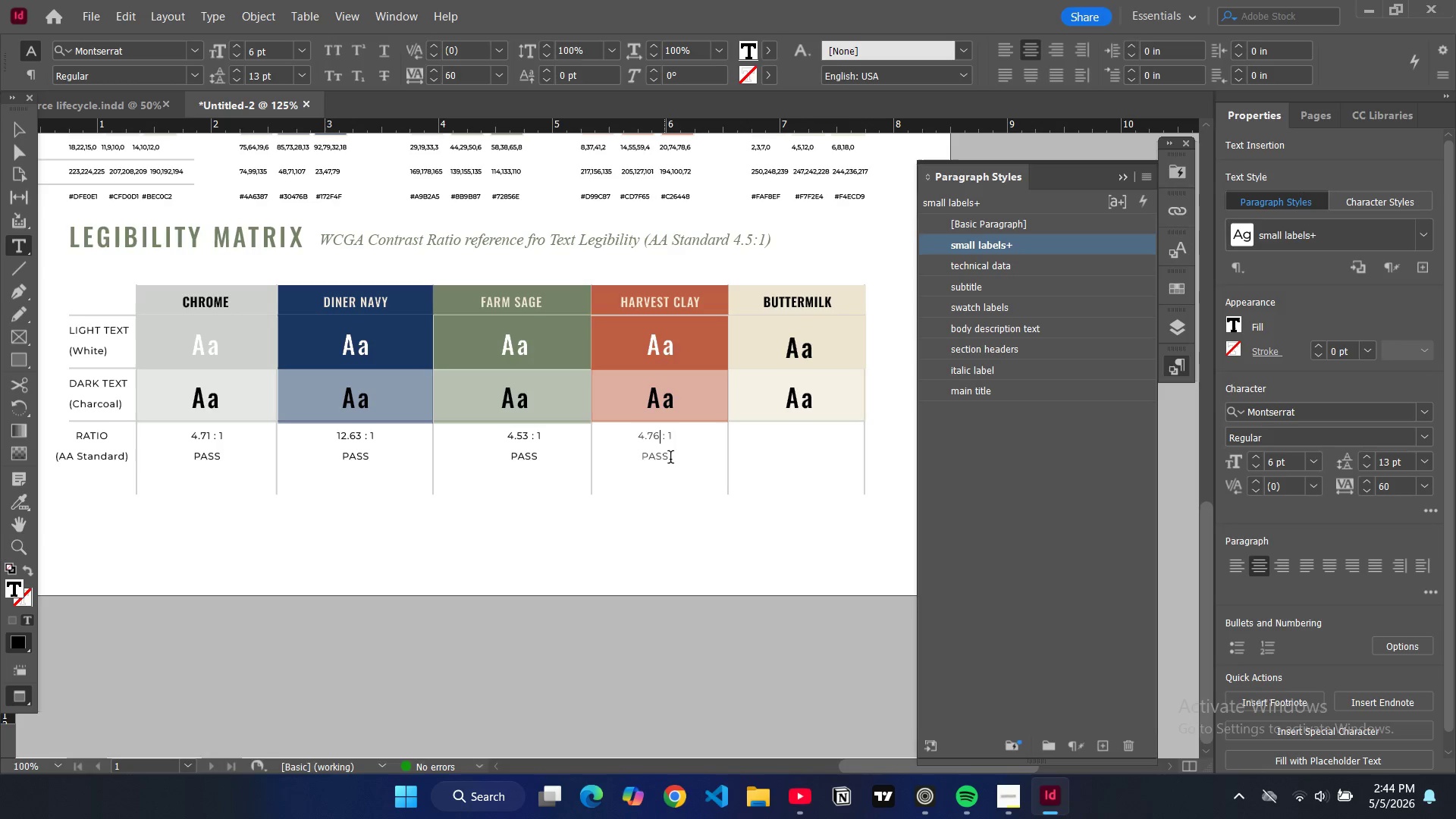 
double_click([664, 456])
 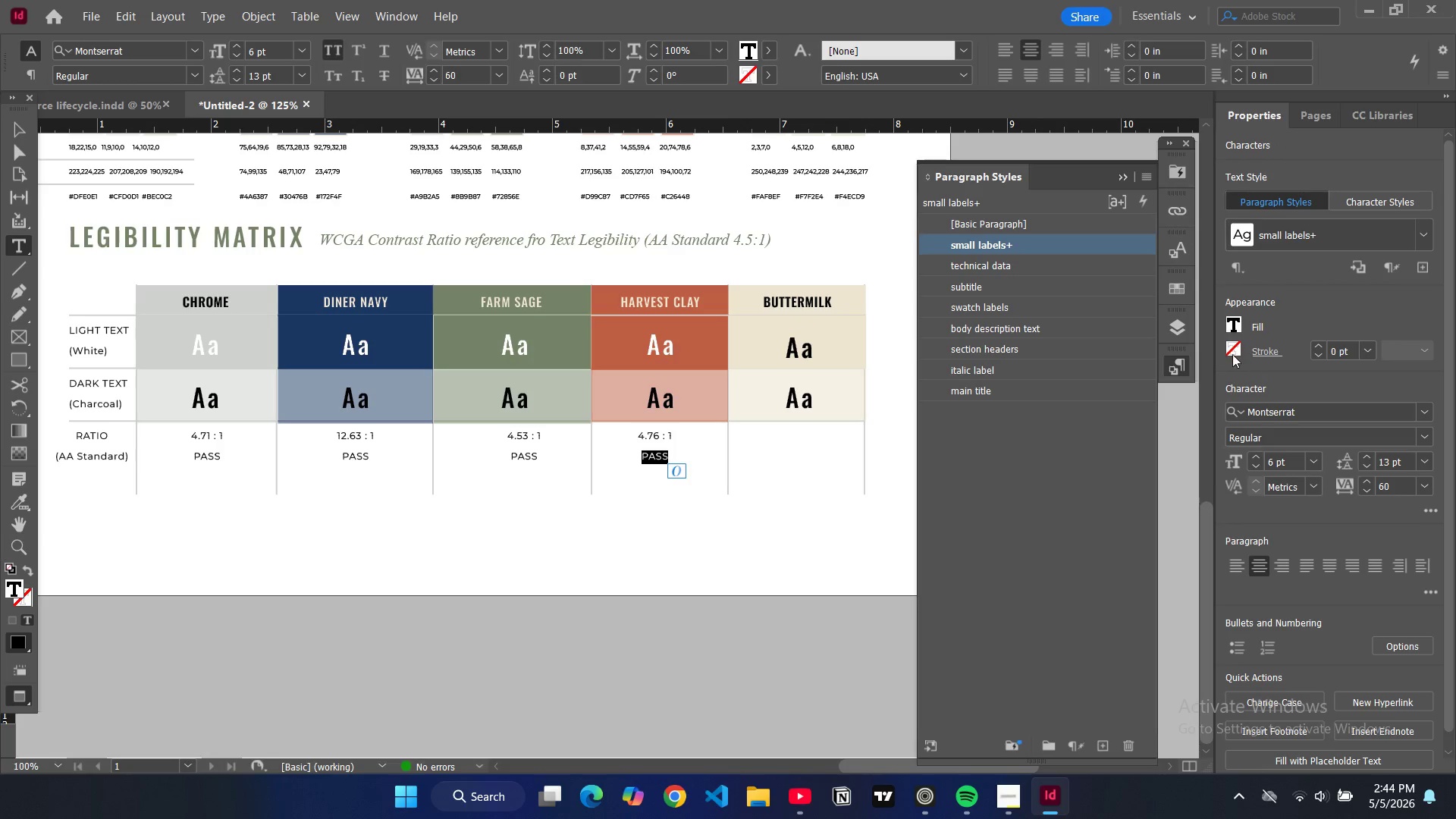 
left_click([1239, 320])
 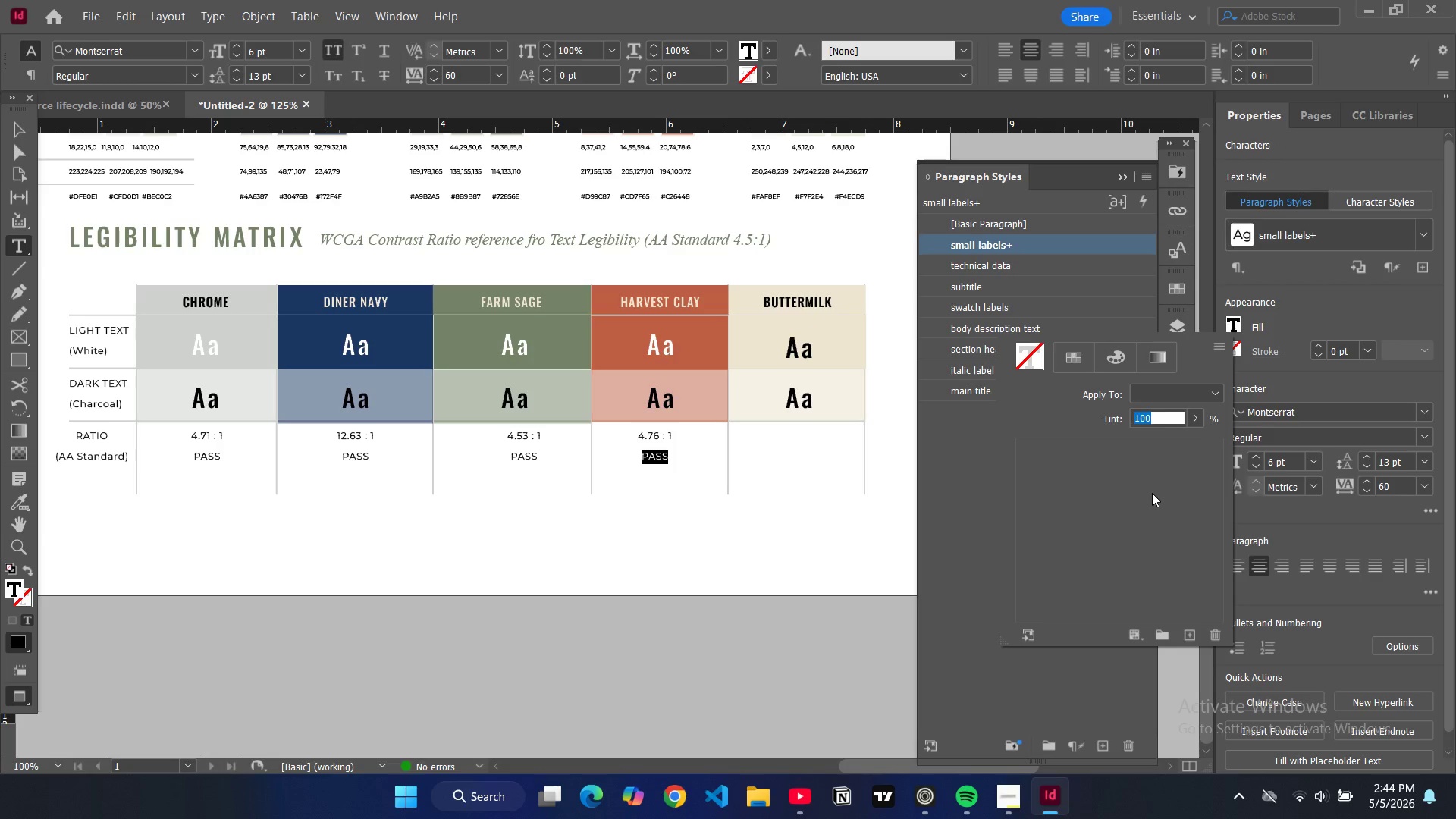 
scroll: coordinate [1064, 566], scroll_direction: down, amount: 9.0
 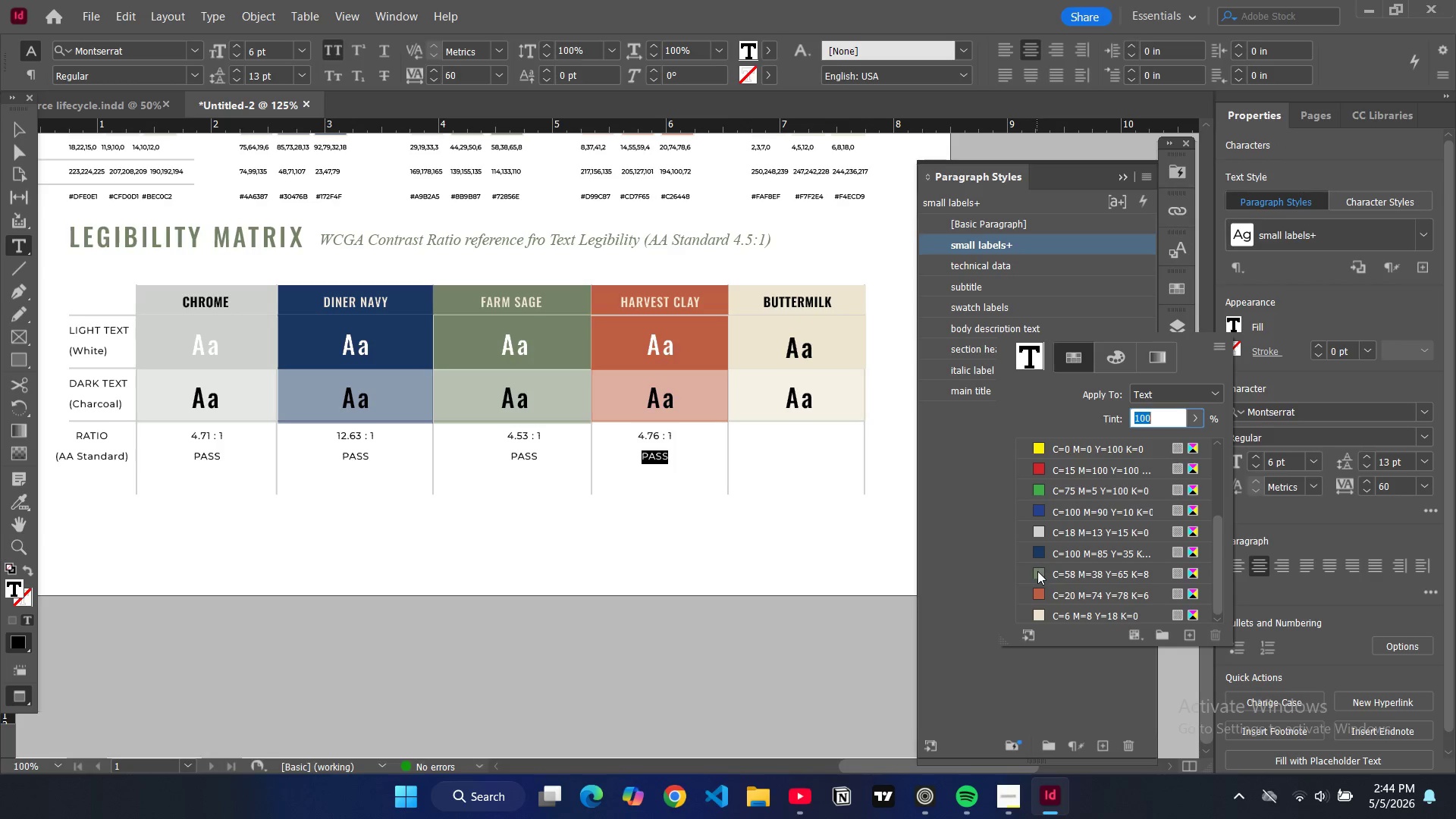 
left_click([1037, 571])
 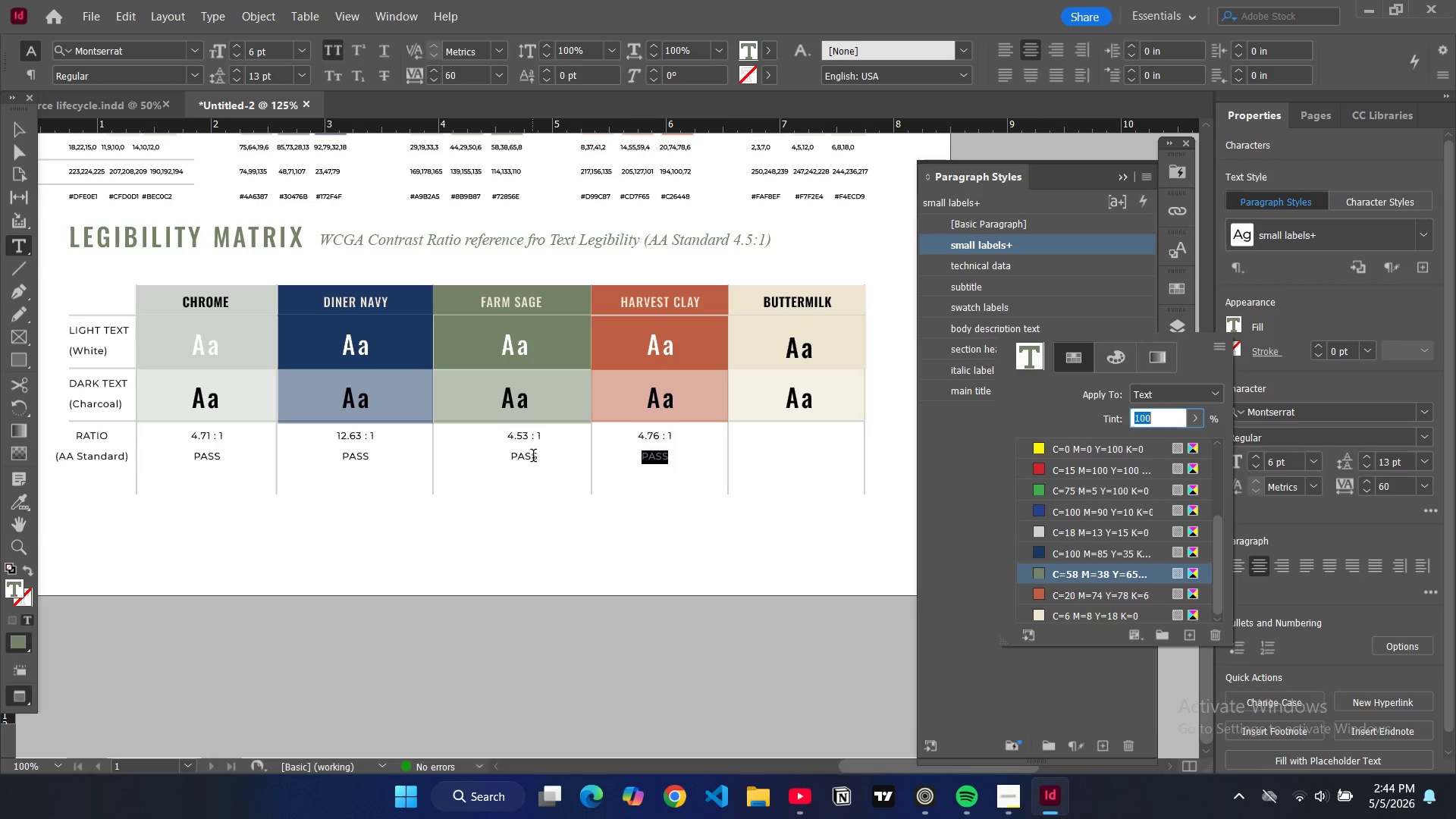 
double_click([533, 457])
 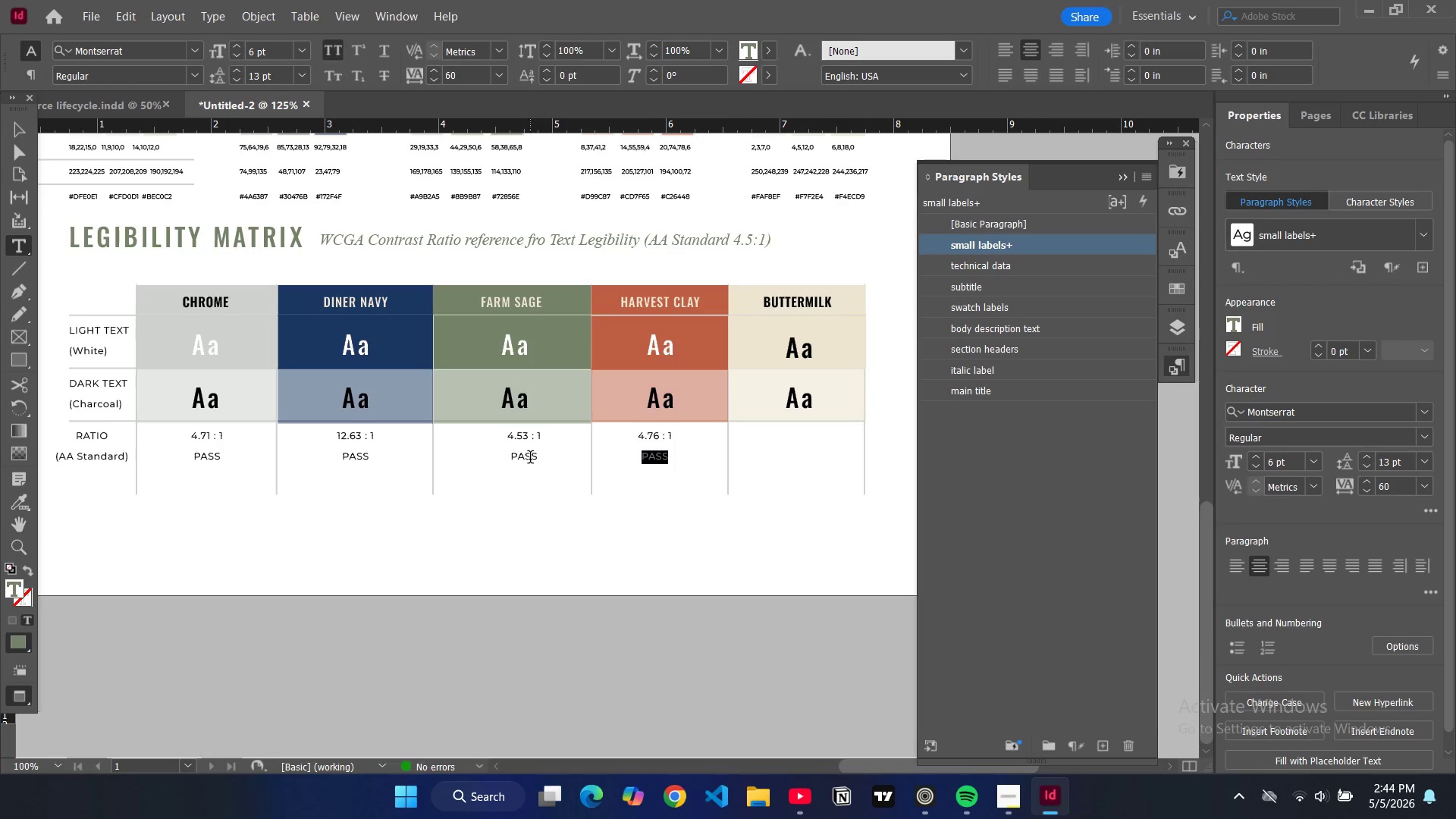 
double_click([530, 459])
 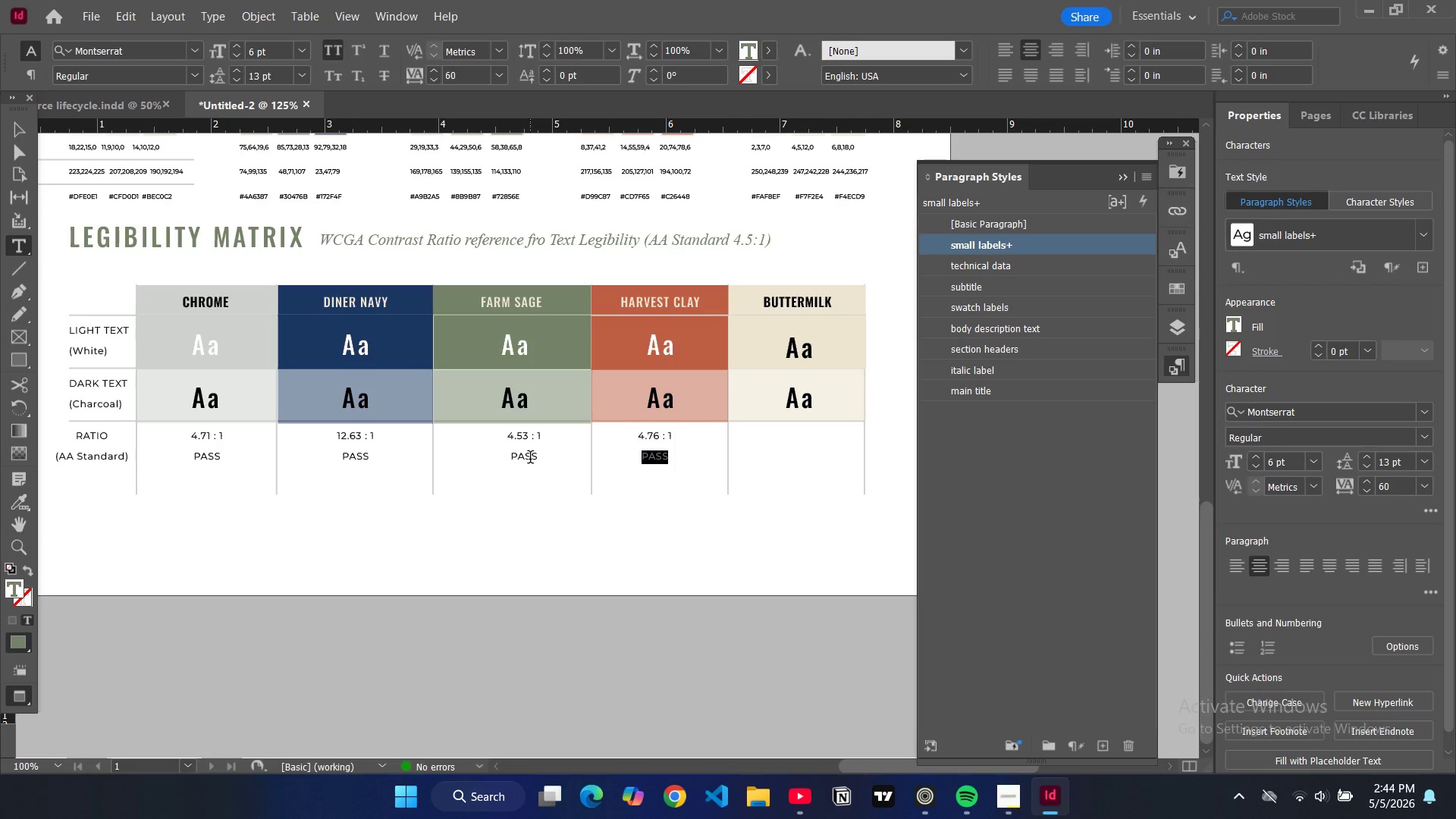 
triple_click([530, 459])
 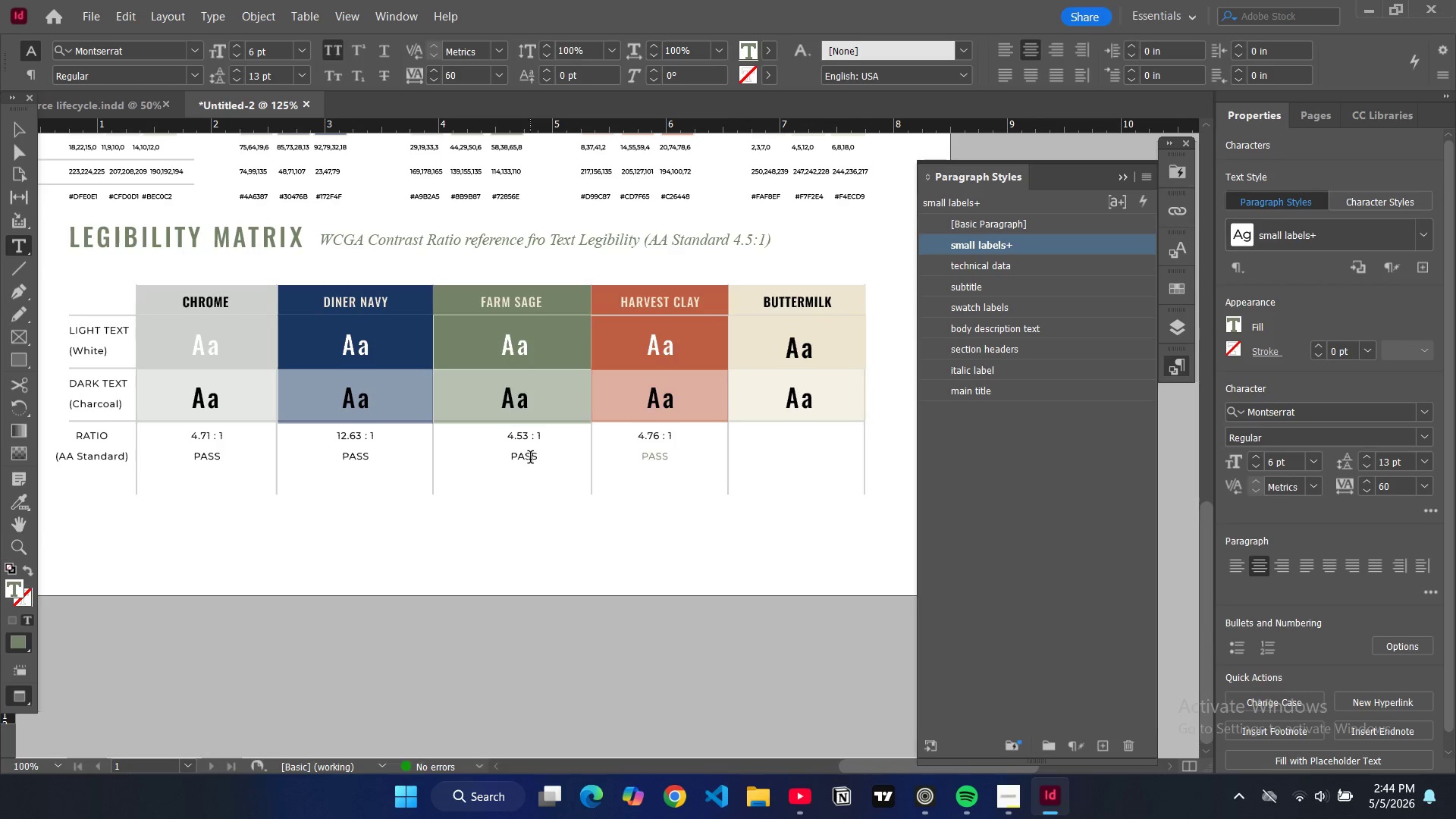 
triple_click([530, 459])
 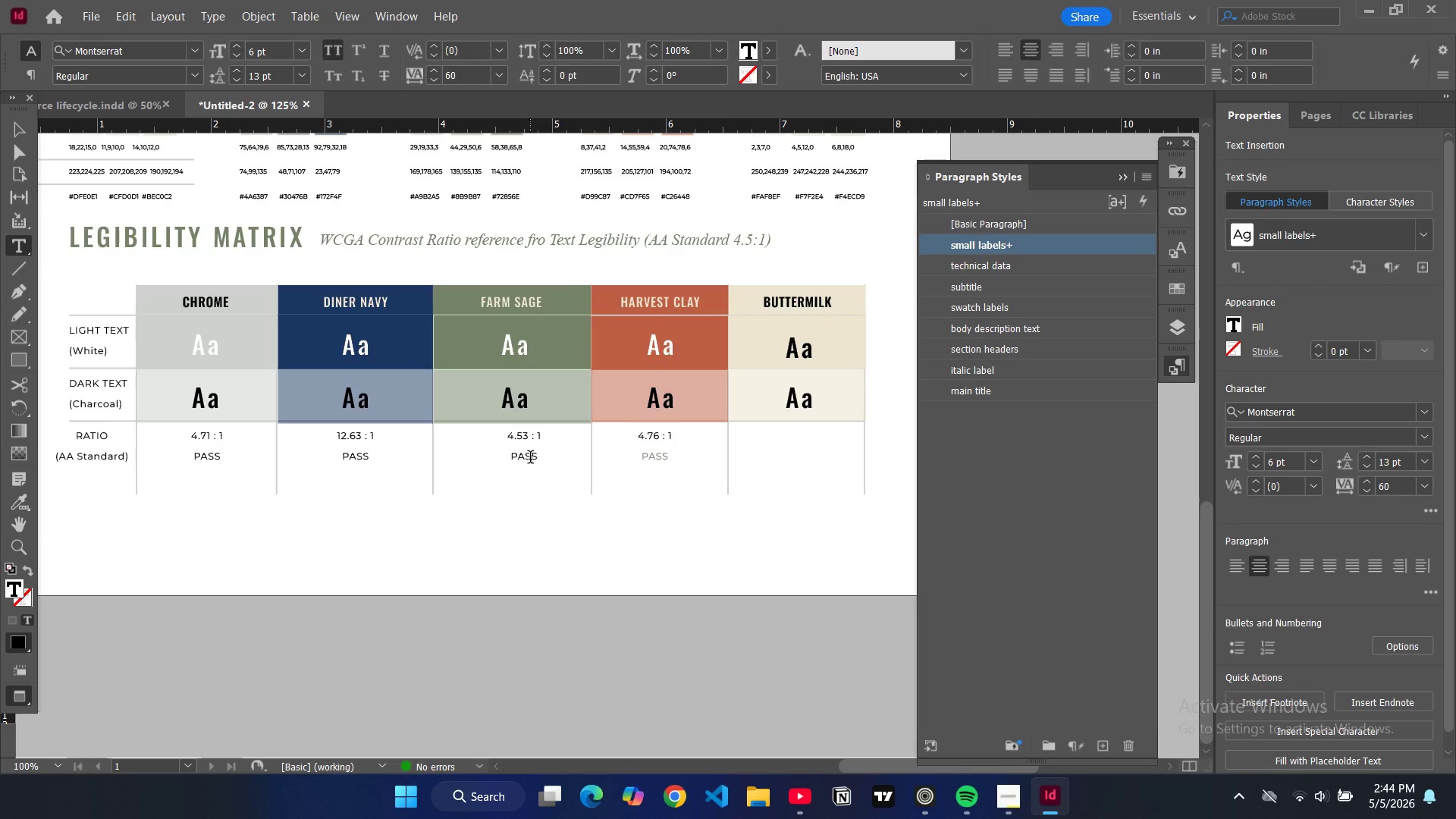 
double_click([530, 459])
 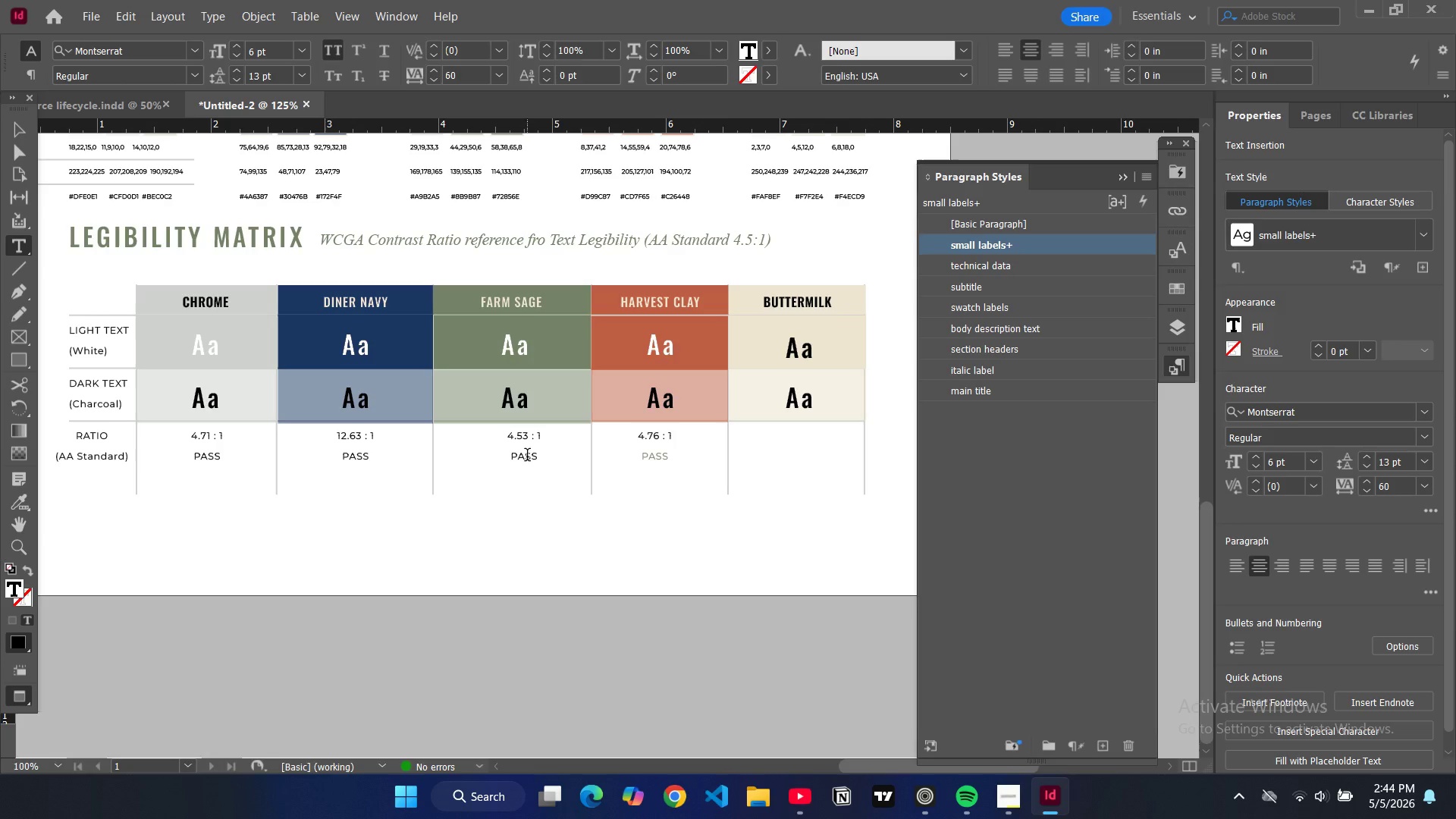 
triple_click([527, 457])
 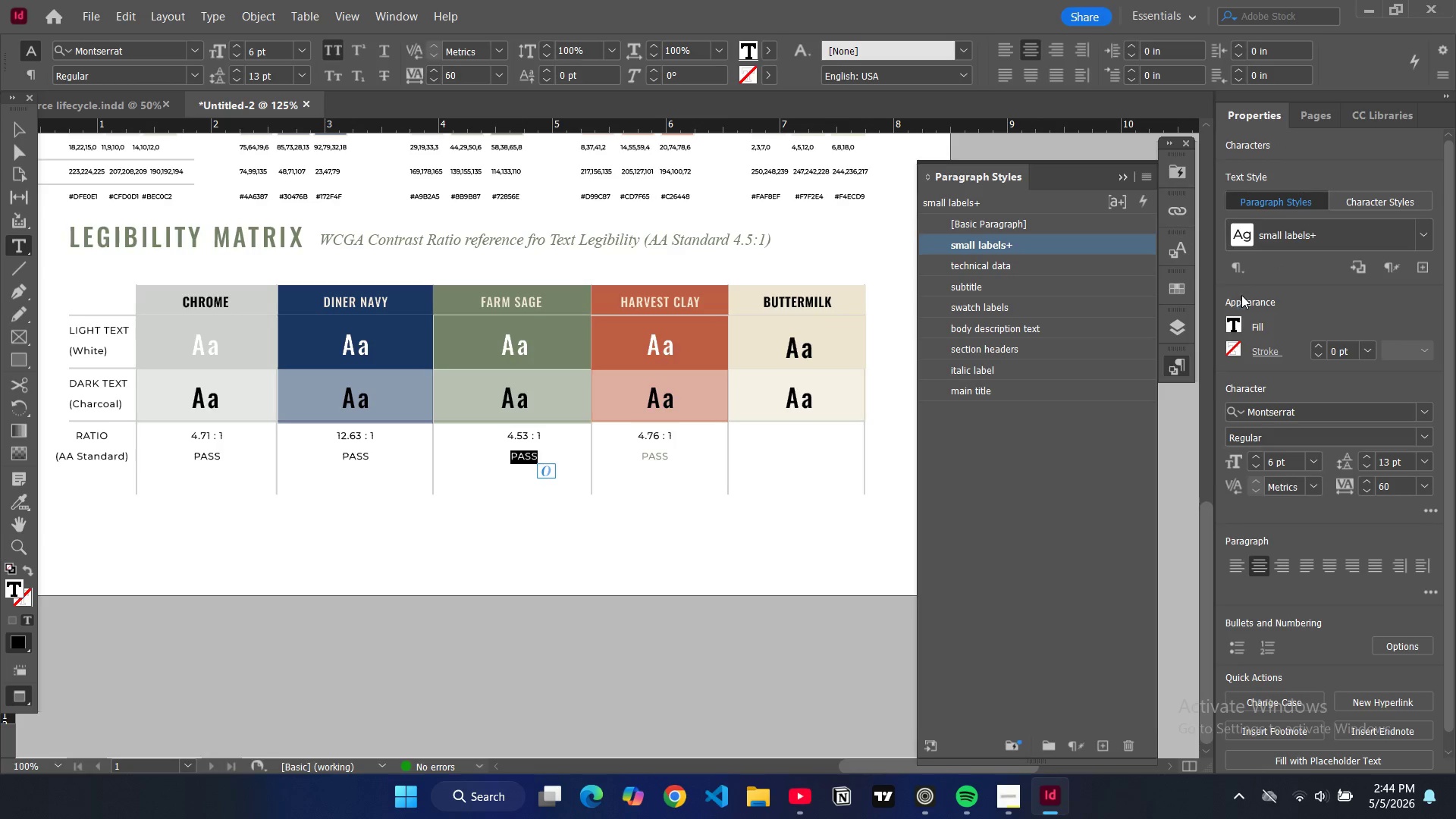 
left_click([1238, 320])
 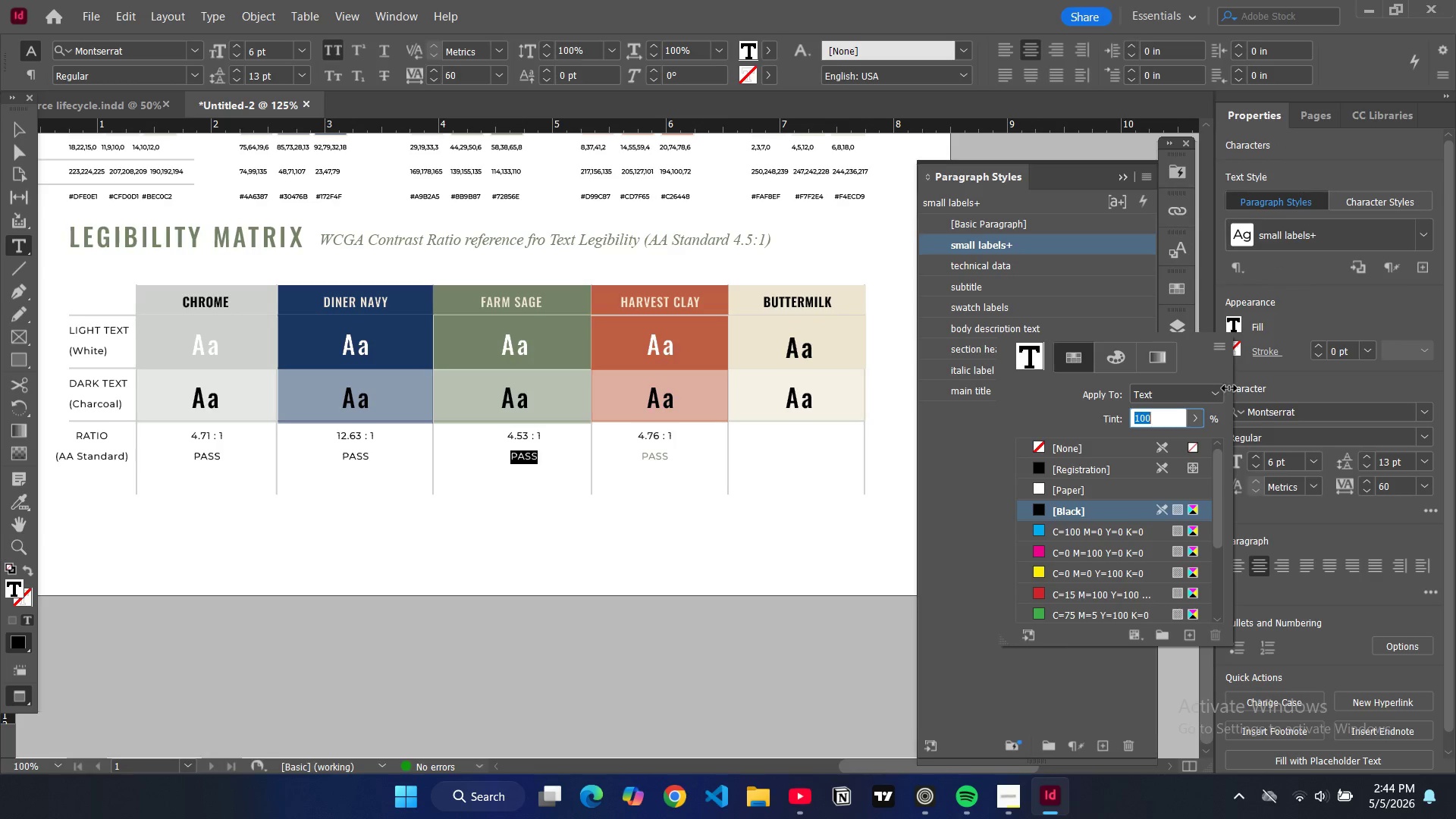 
scroll: coordinate [1112, 603], scroll_direction: down, amount: 7.0
 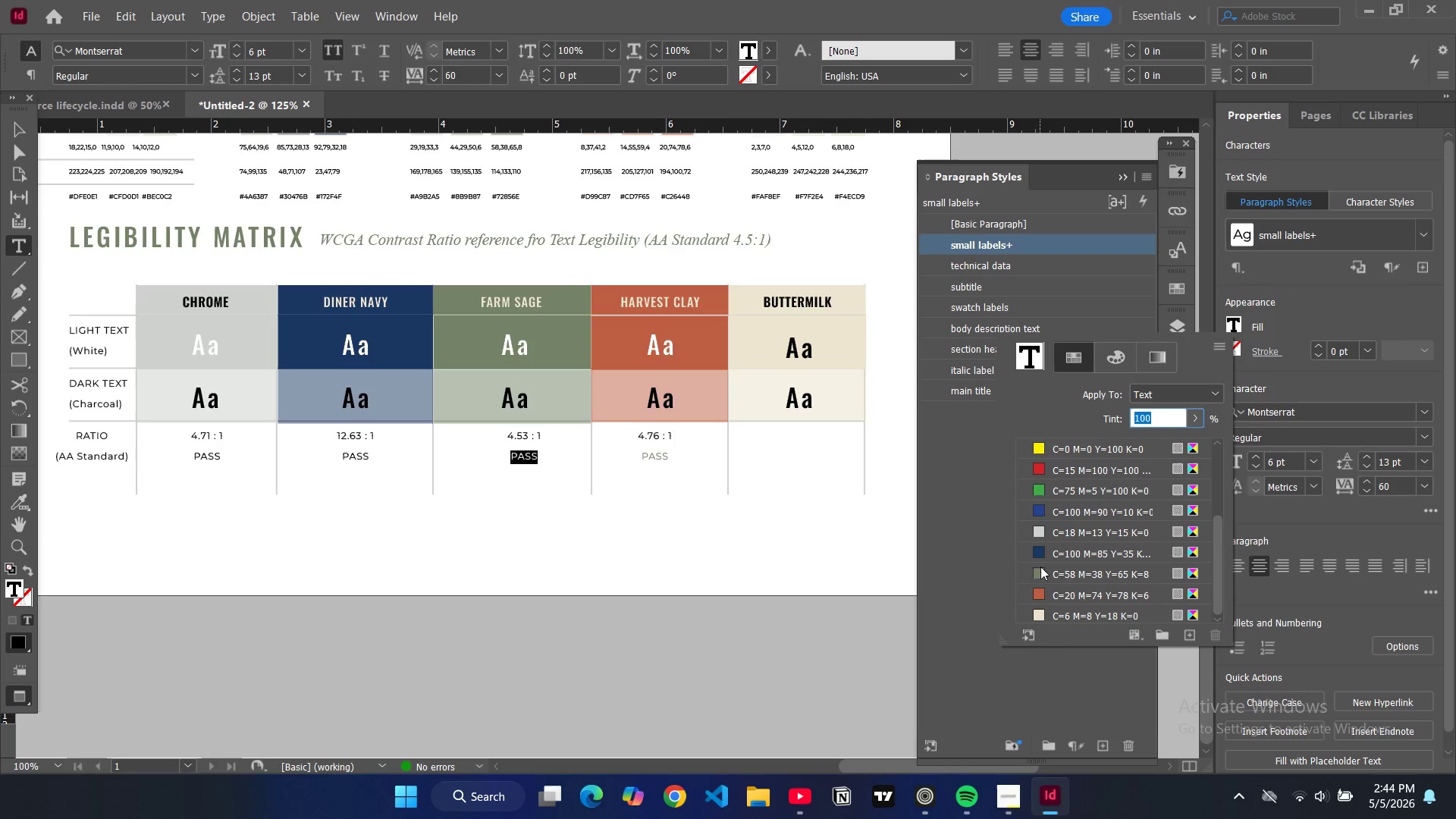 
left_click([1039, 577])
 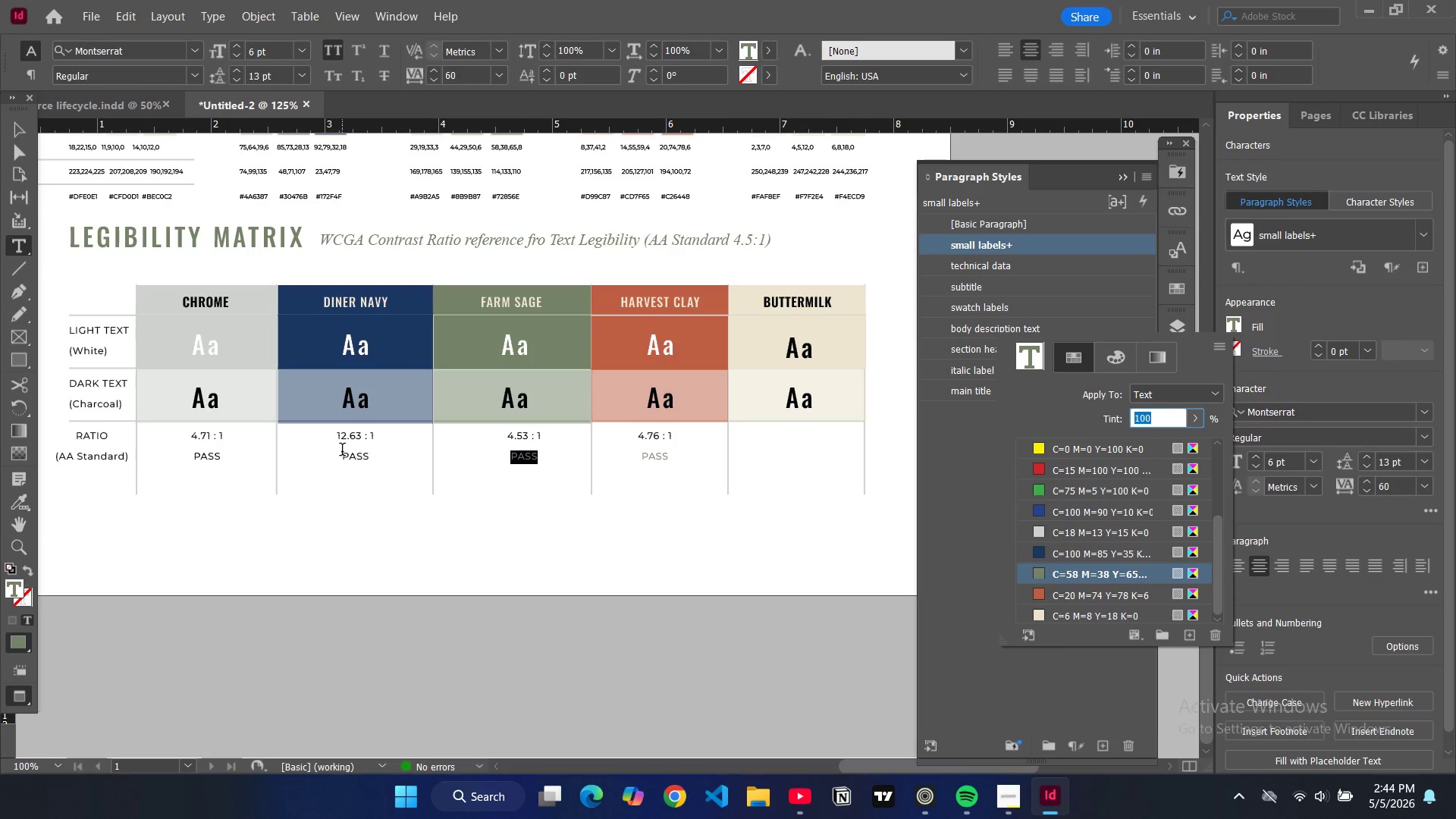 
double_click([350, 461])
 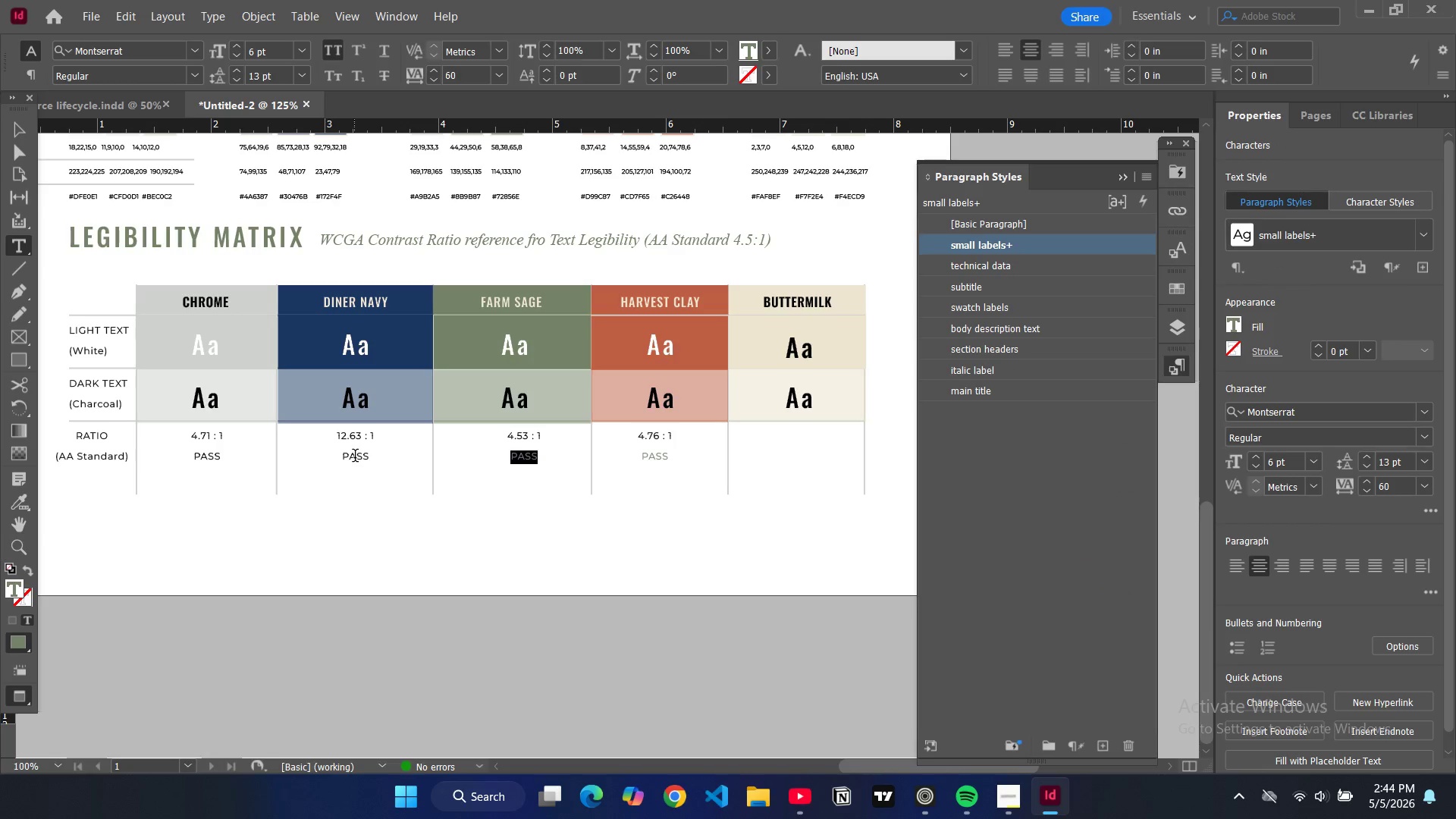 
double_click([355, 457])
 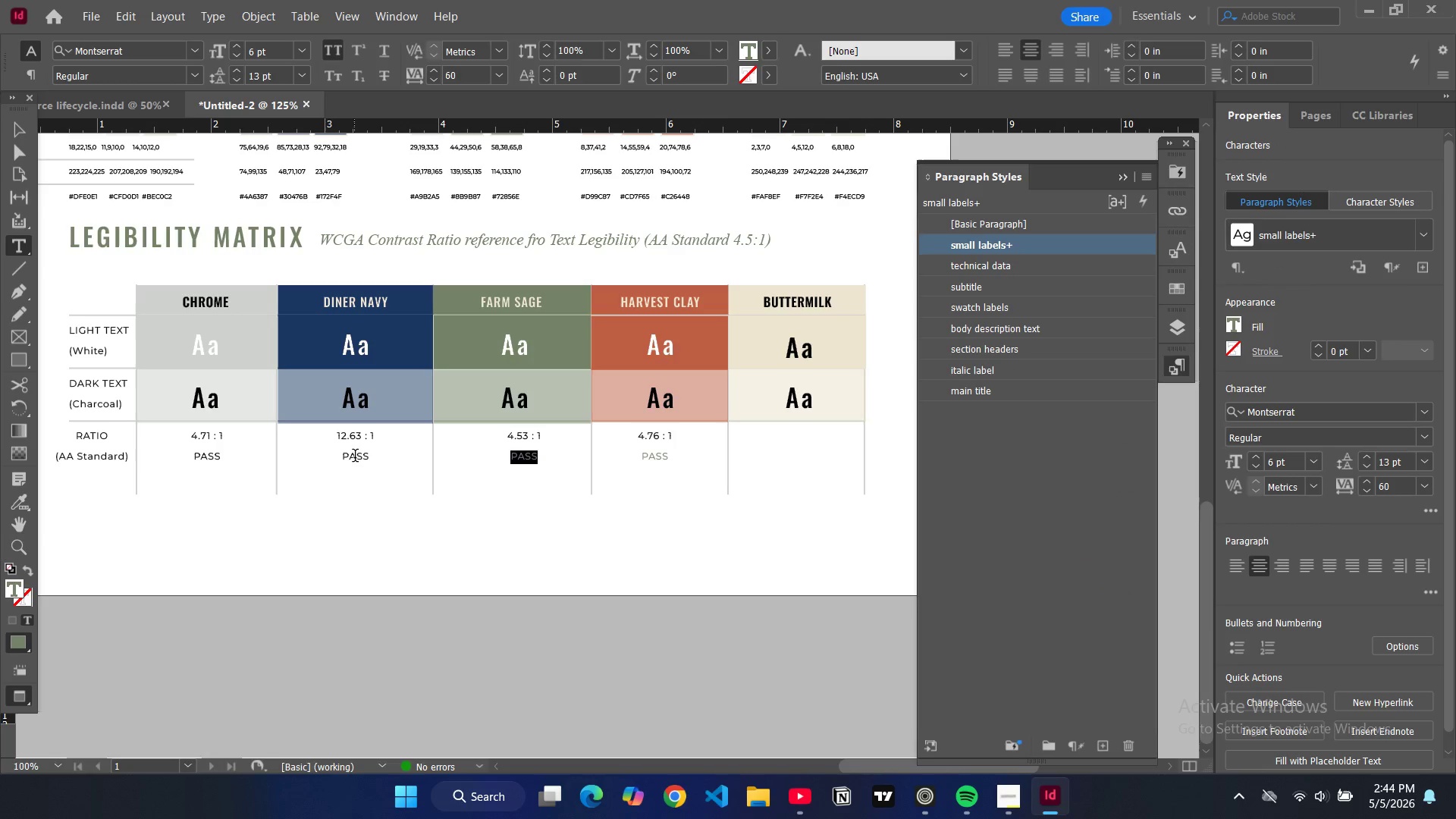 
triple_click([355, 457])
 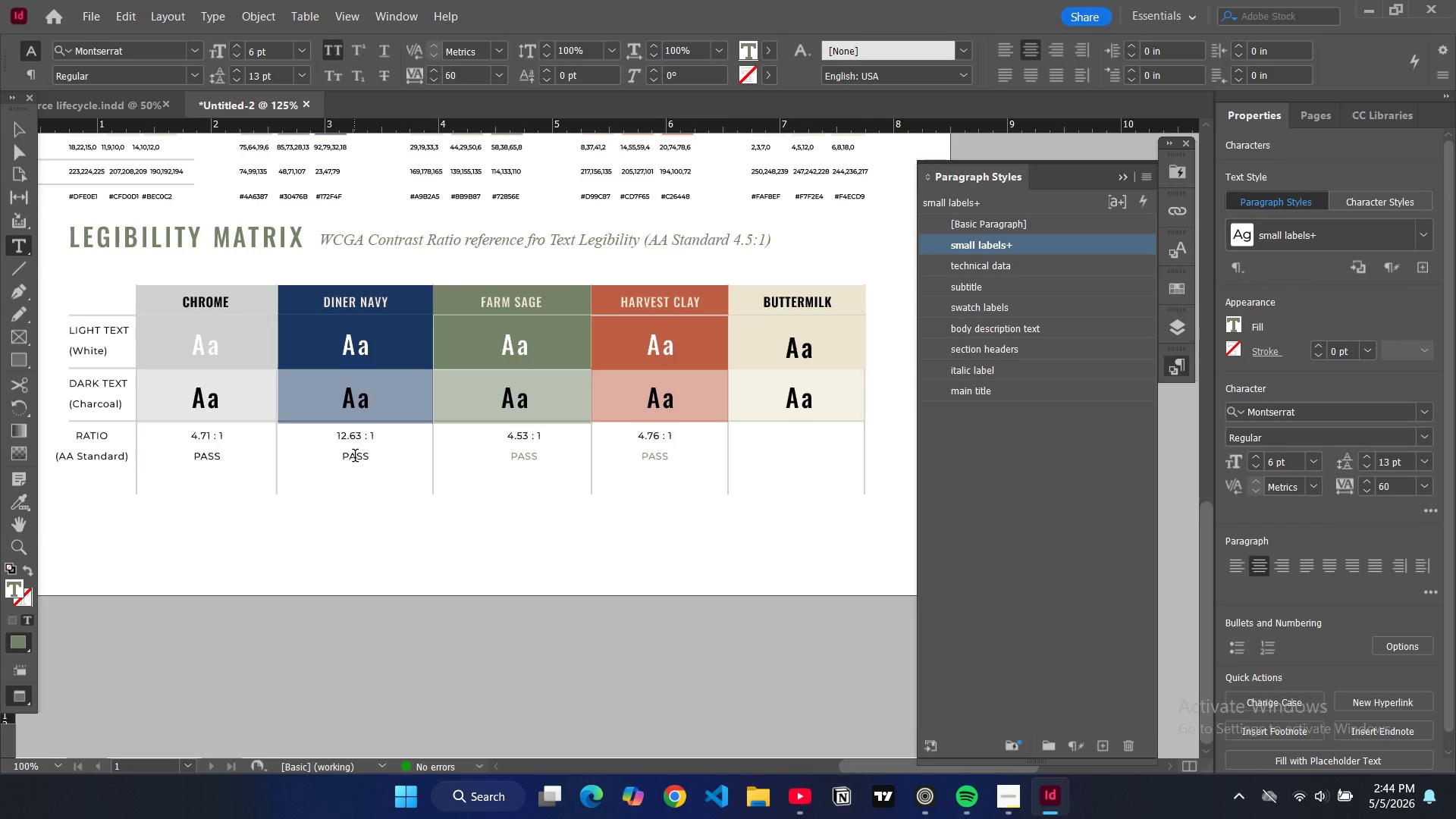 
triple_click([355, 457])
 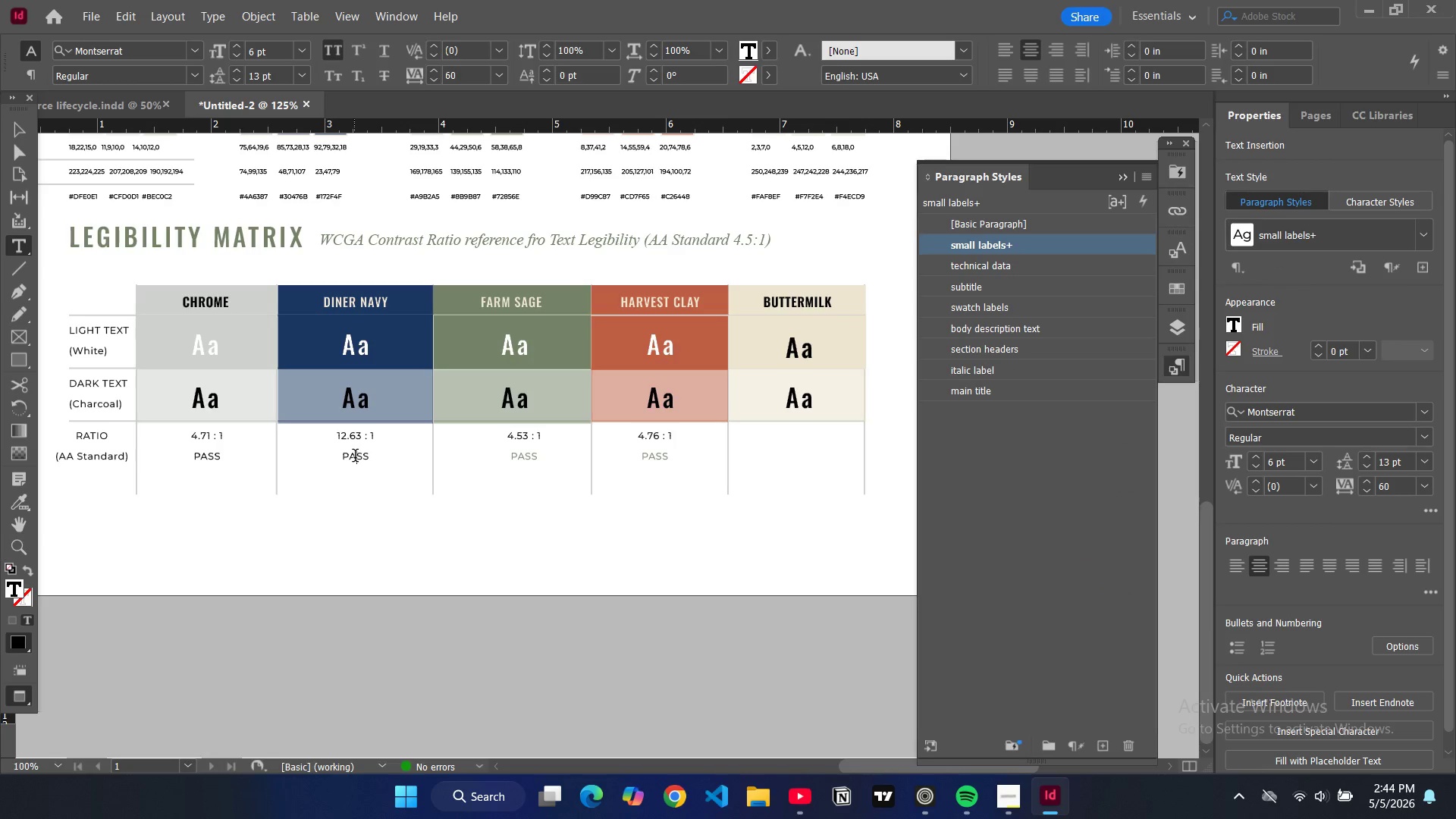 
double_click([355, 457])
 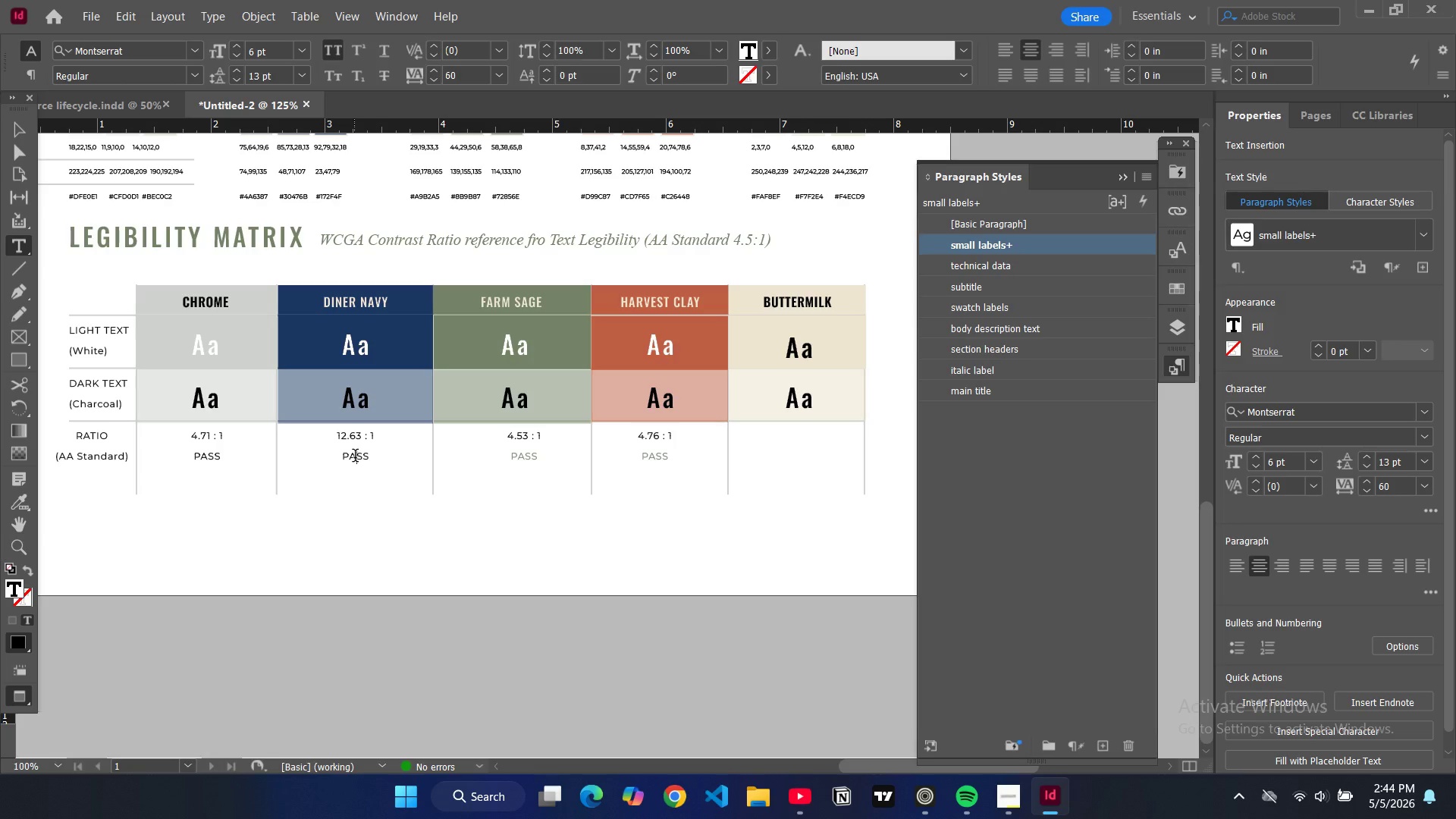 
double_click([355, 457])
 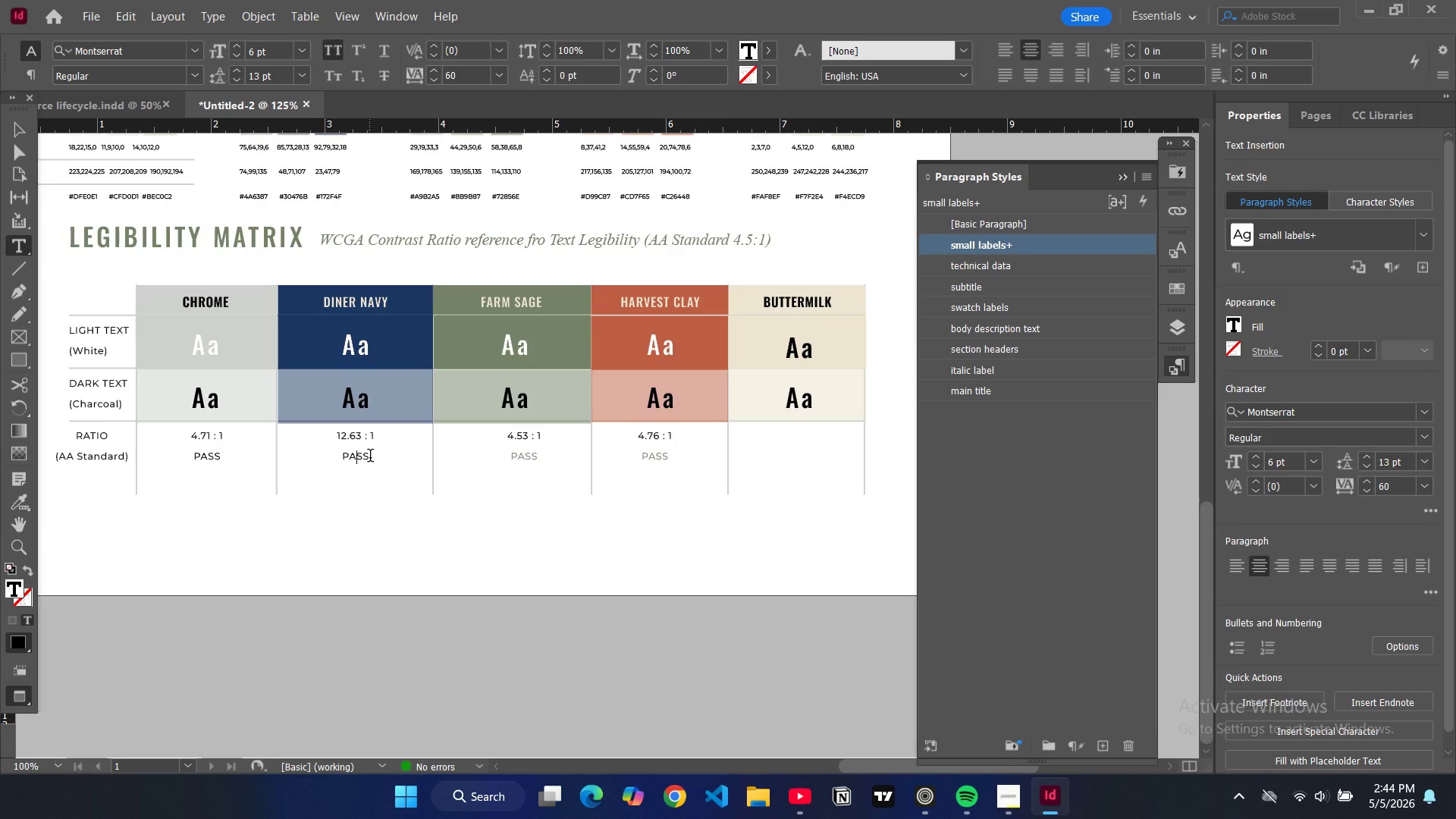 
left_click_drag(start_coordinate=[370, 457], to_coordinate=[331, 451])
 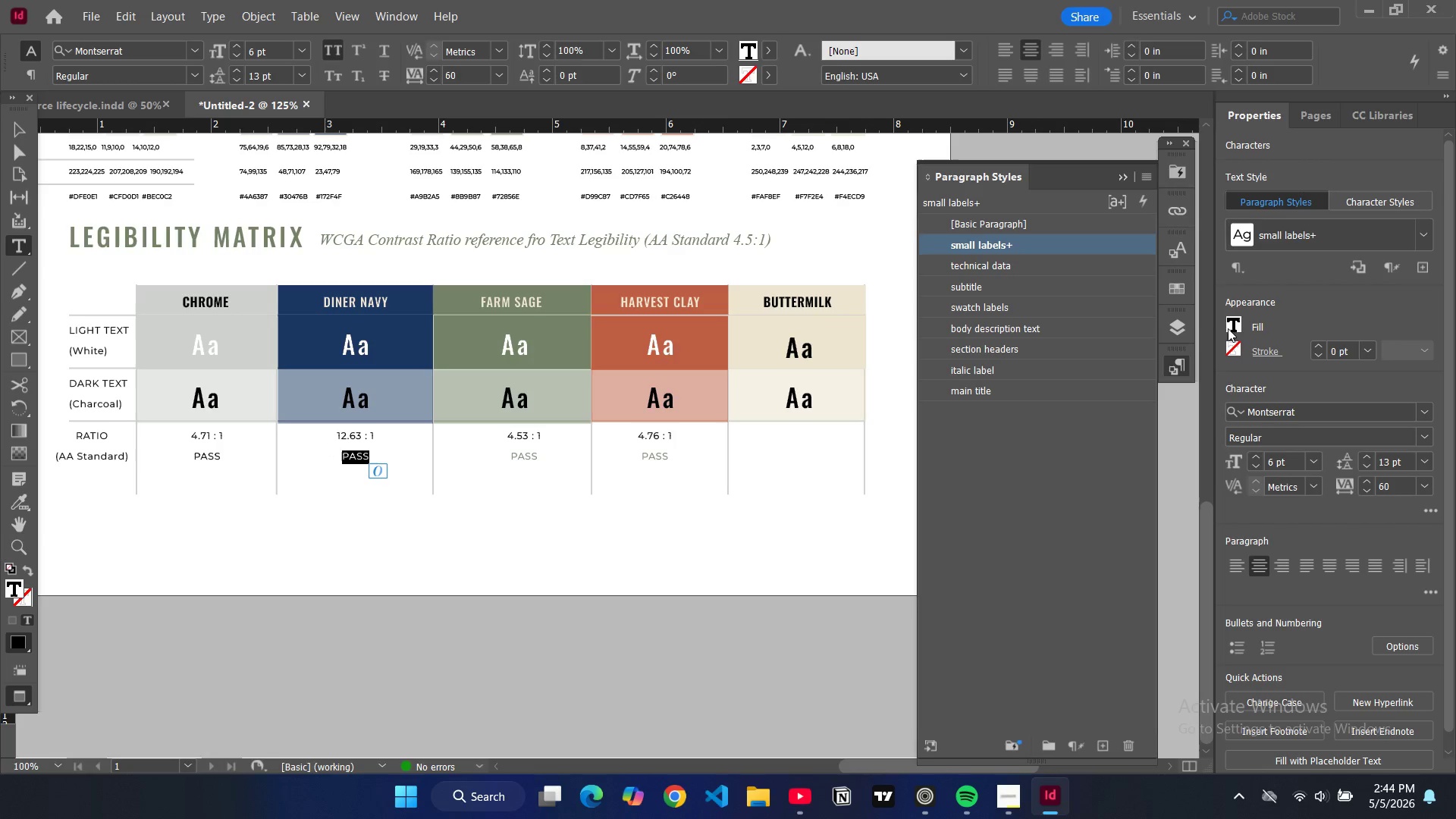 
left_click([1232, 327])
 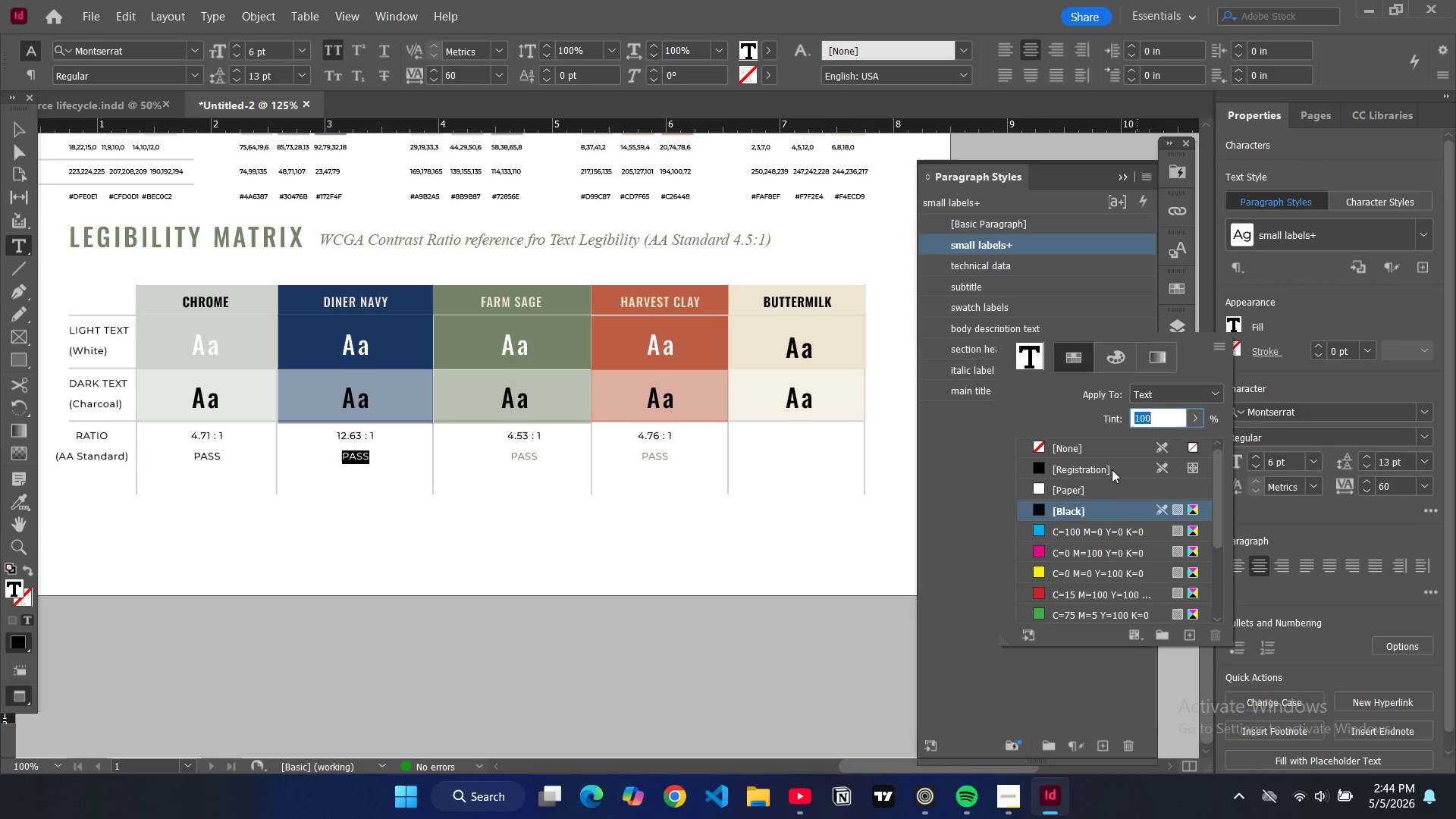 
scroll: coordinate [1051, 541], scroll_direction: down, amount: 9.0
 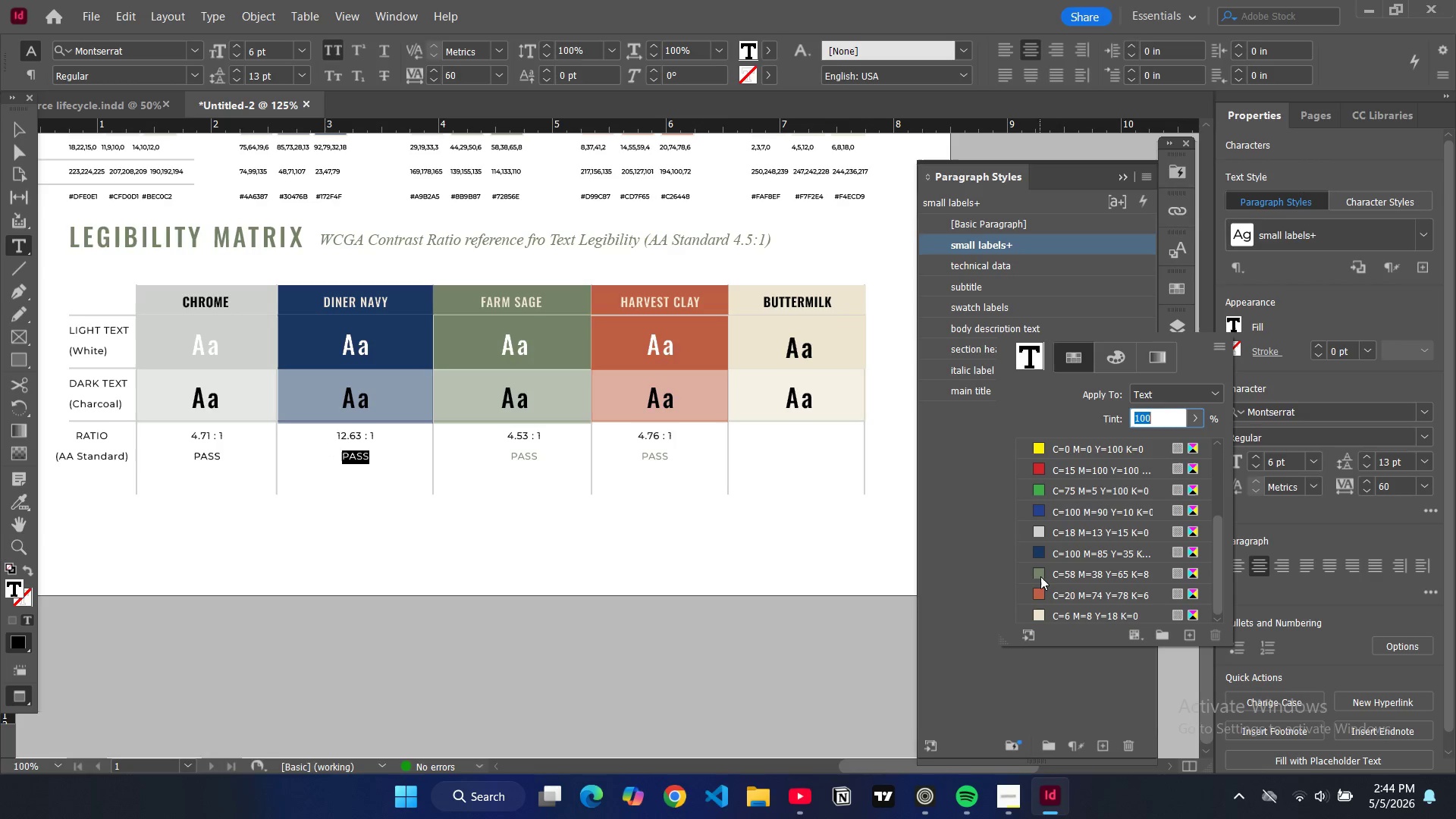 
left_click([1040, 576])
 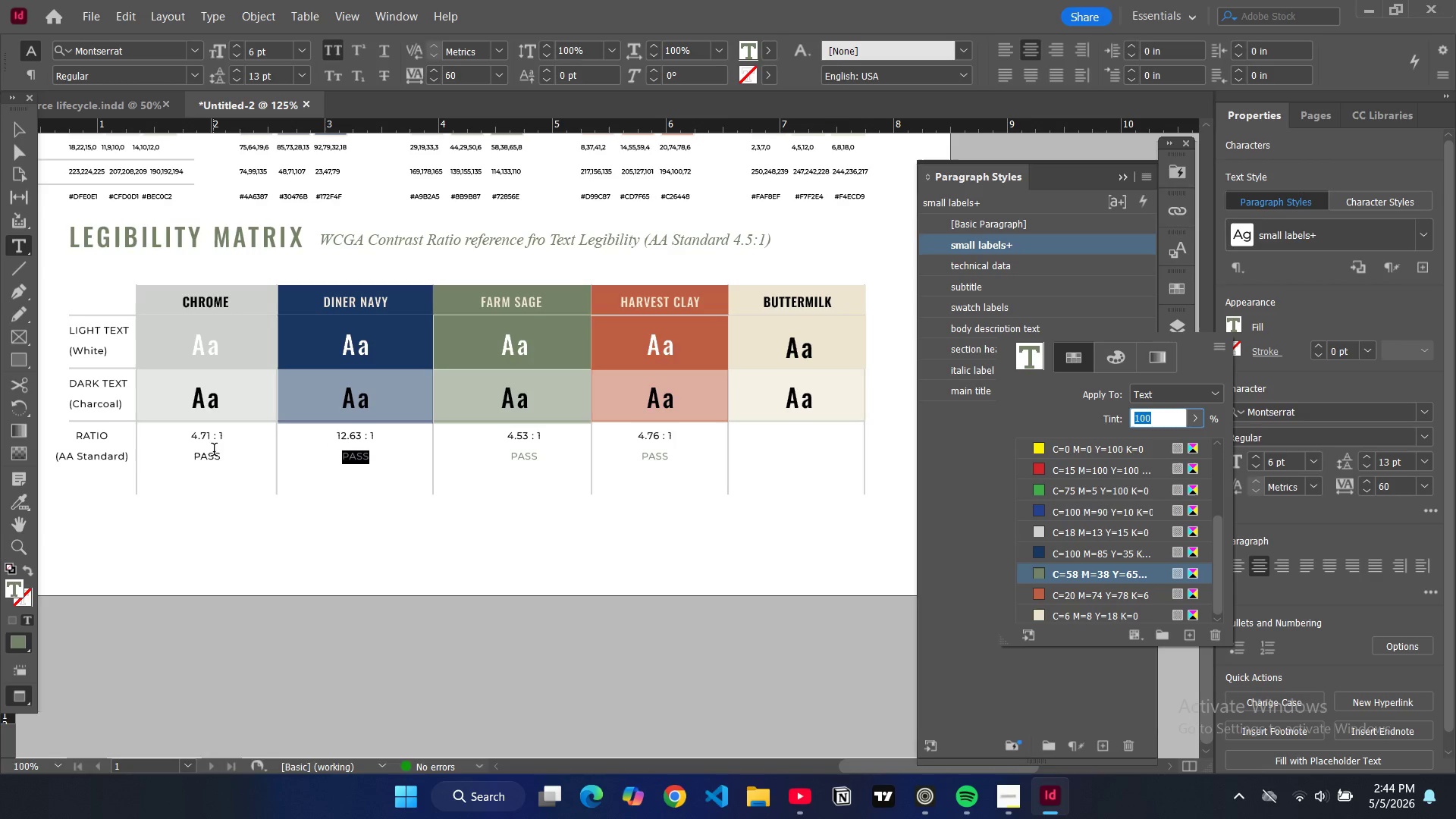 
double_click([209, 457])
 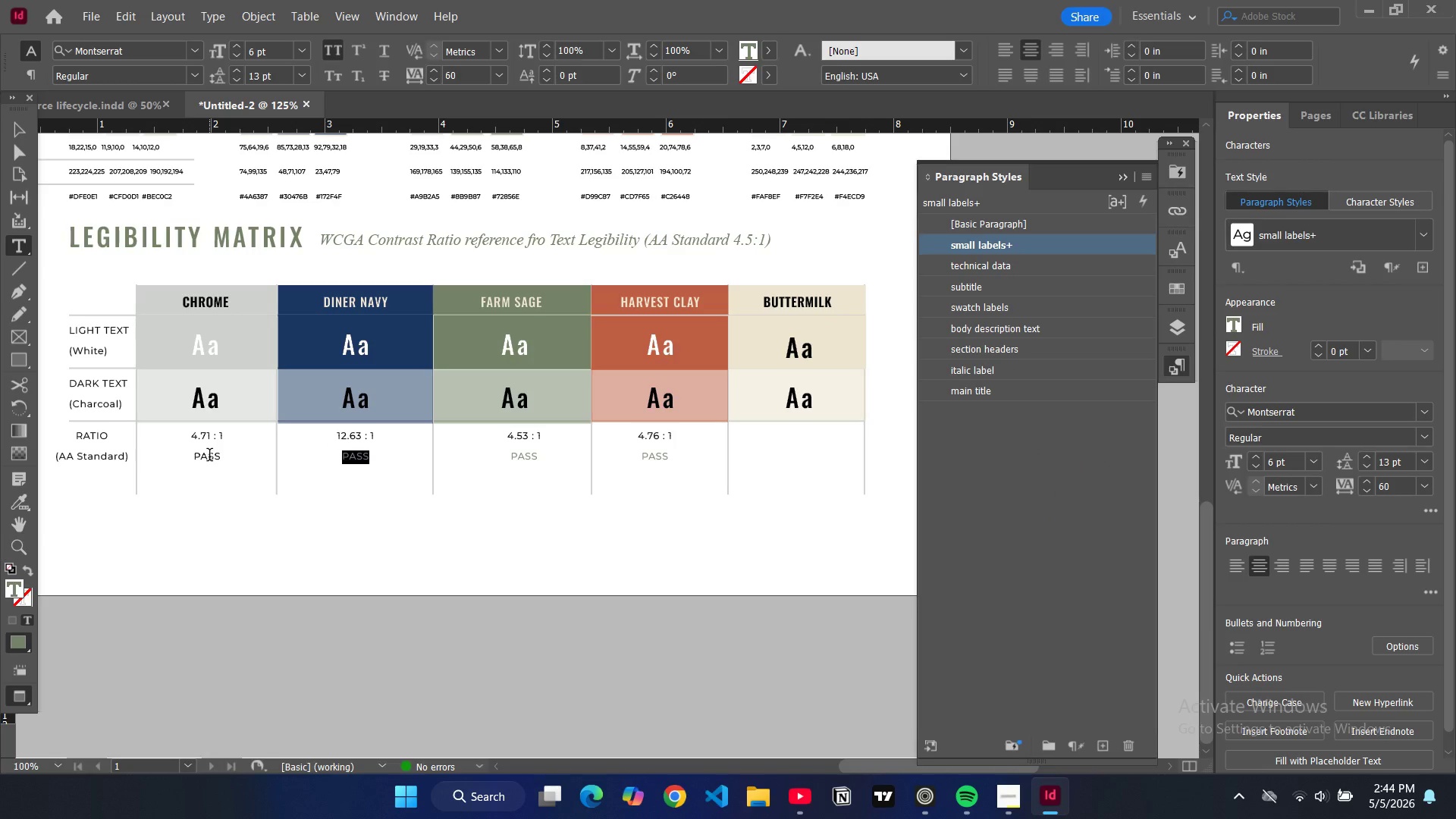 
triple_click([209, 457])
 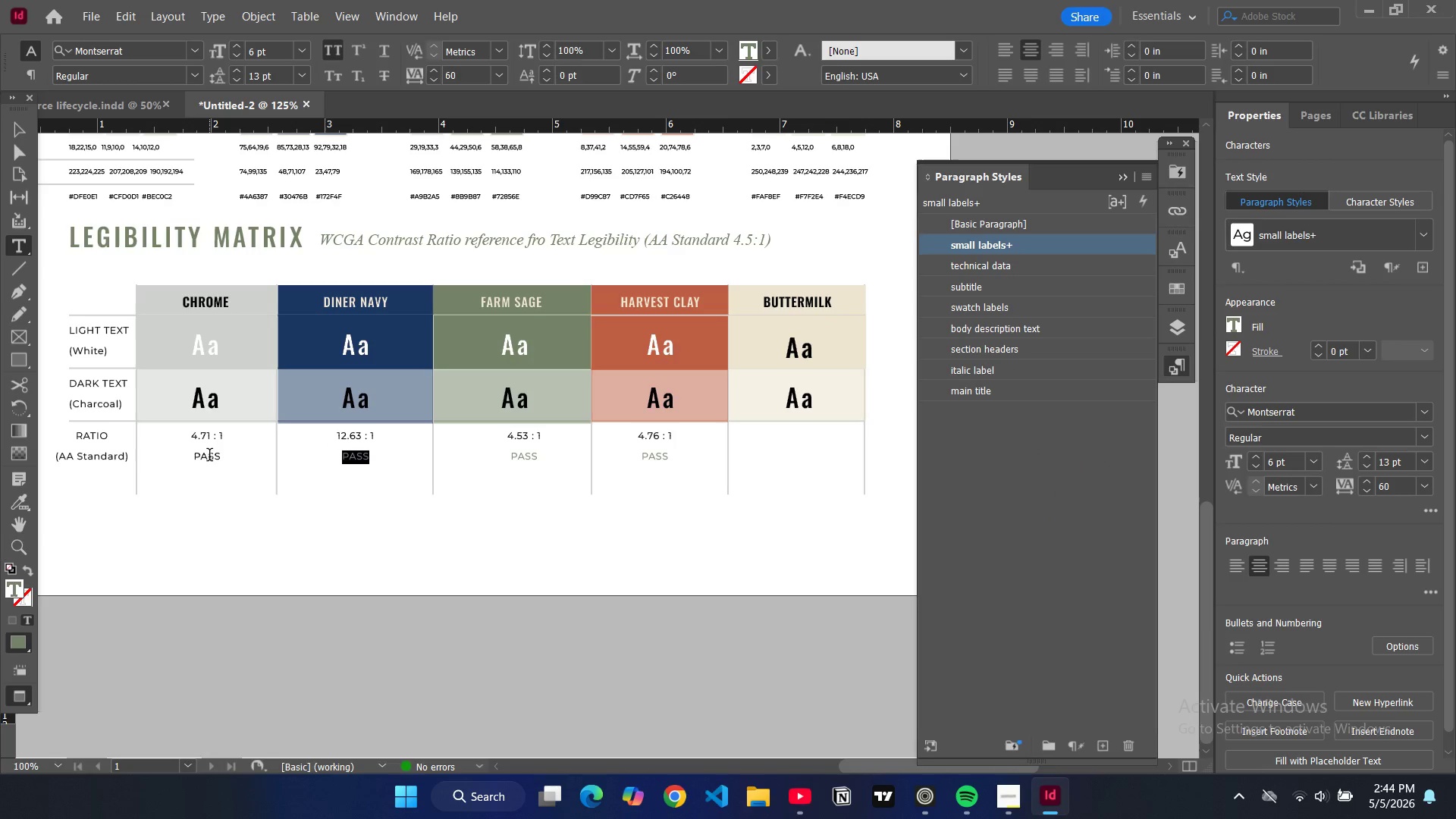 
triple_click([209, 457])
 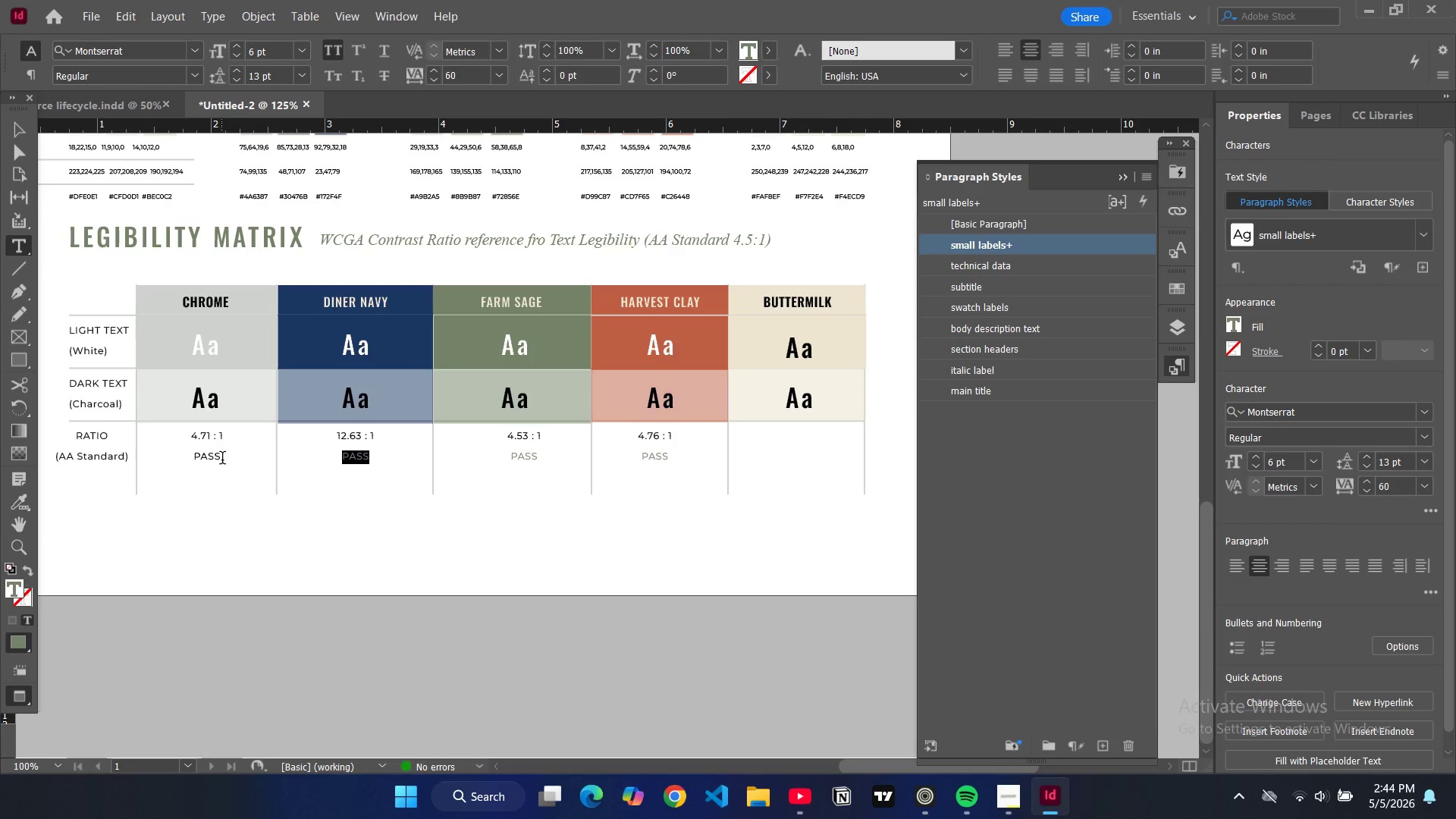 
left_click_drag(start_coordinate=[222, 460], to_coordinate=[180, 457])
 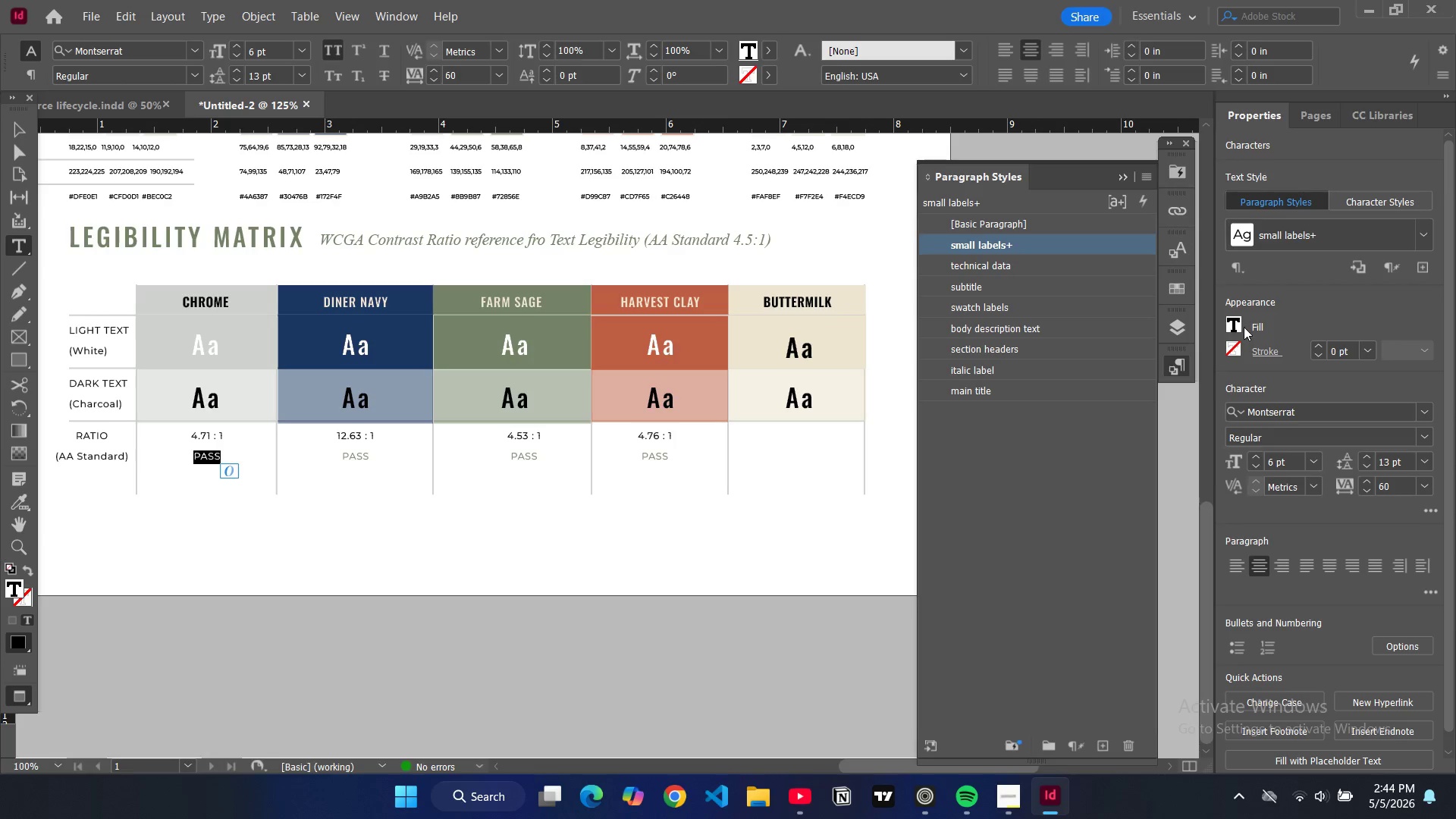 
left_click([1238, 327])
 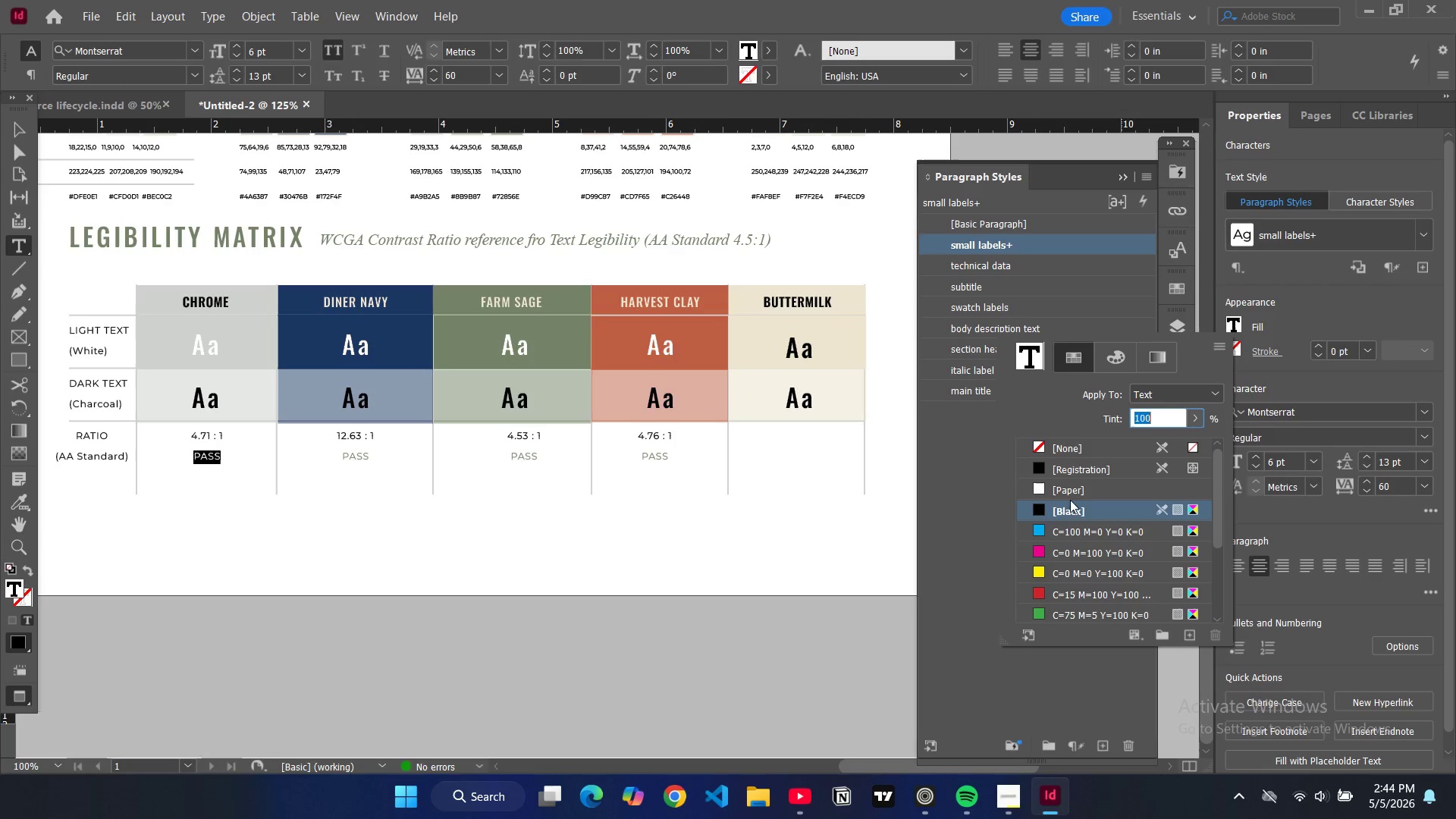 
scroll: coordinate [1043, 585], scroll_direction: down, amount: 10.0
 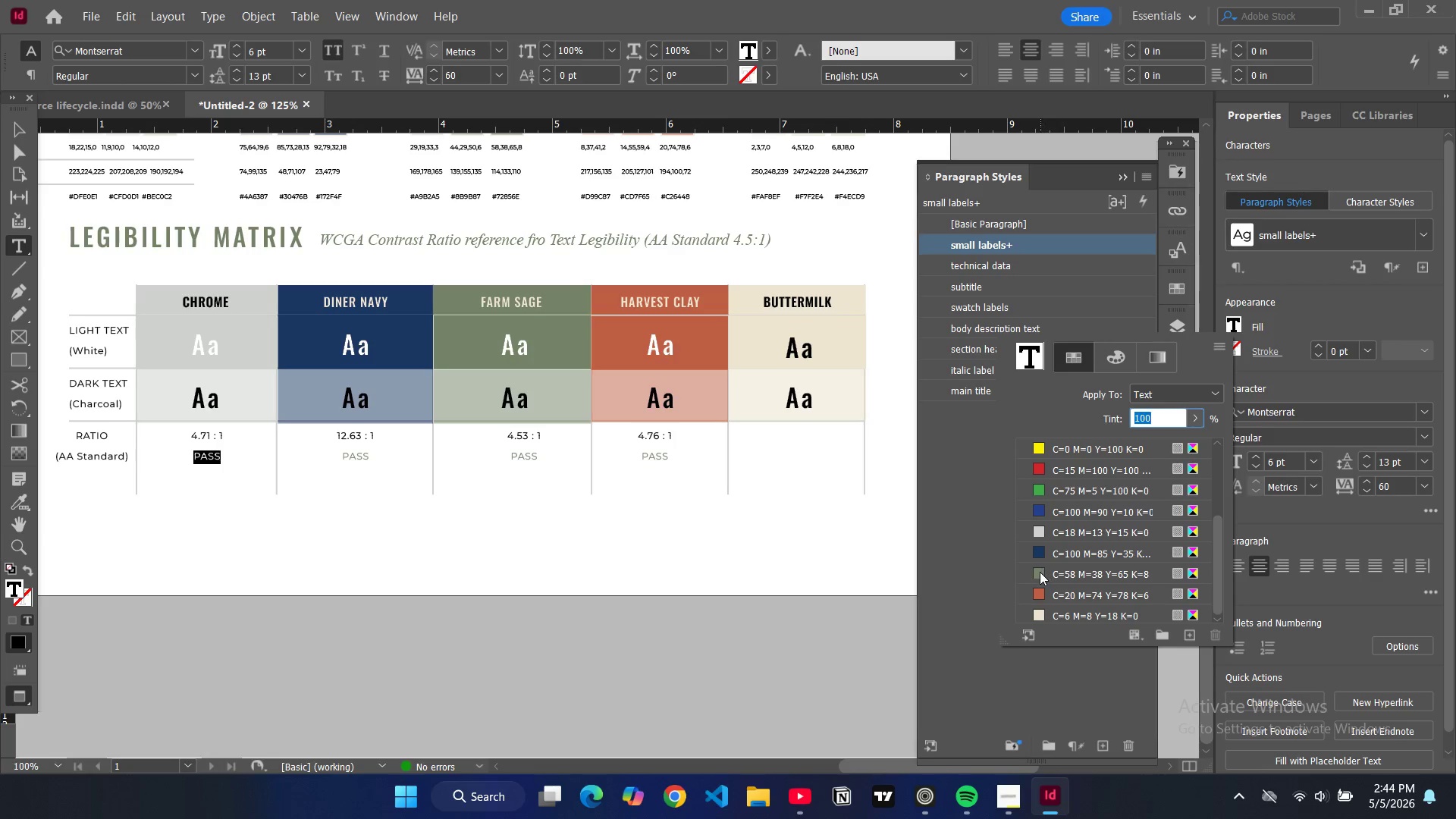 
left_click([1040, 572])
 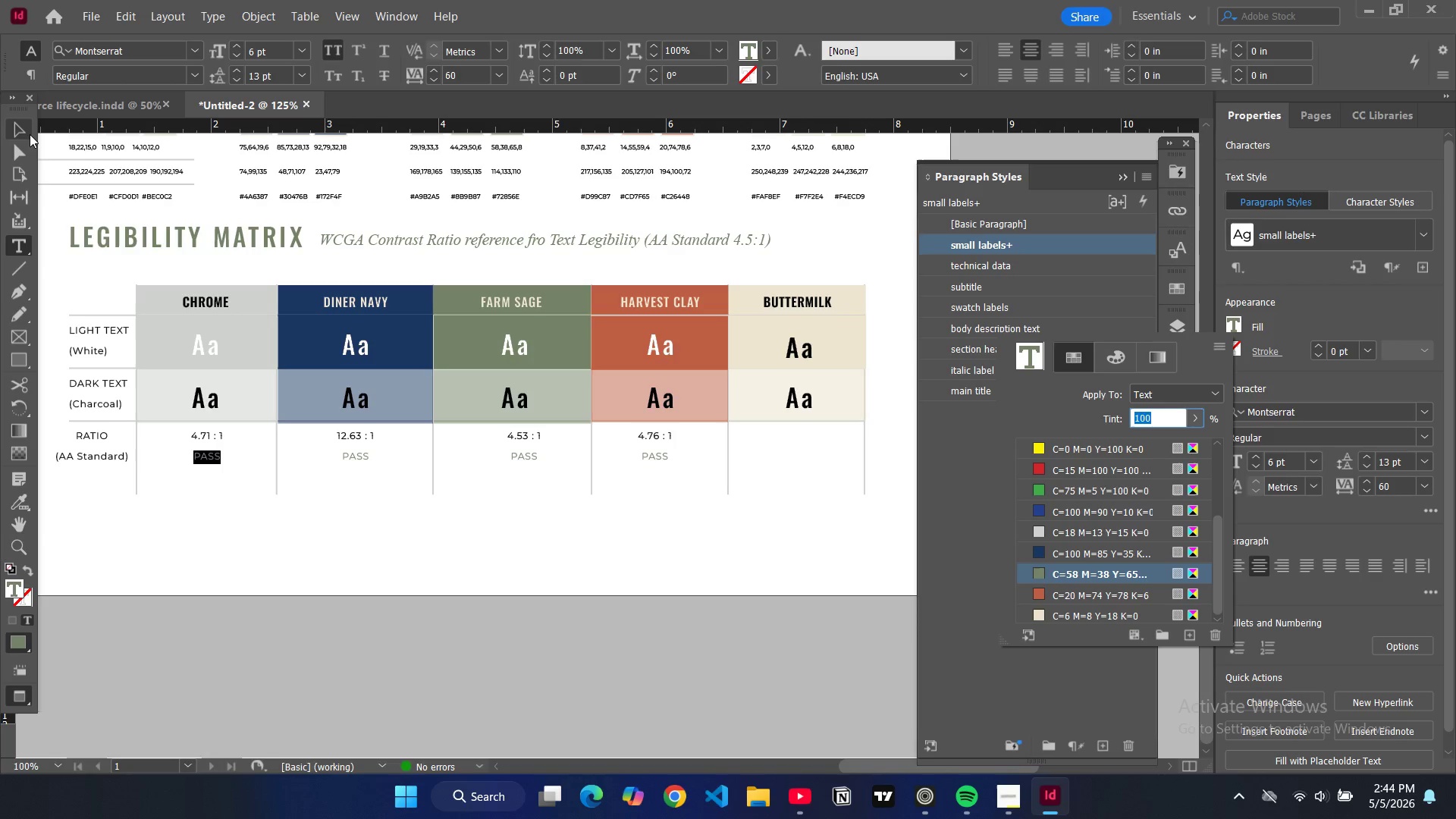 
left_click([27, 133])
 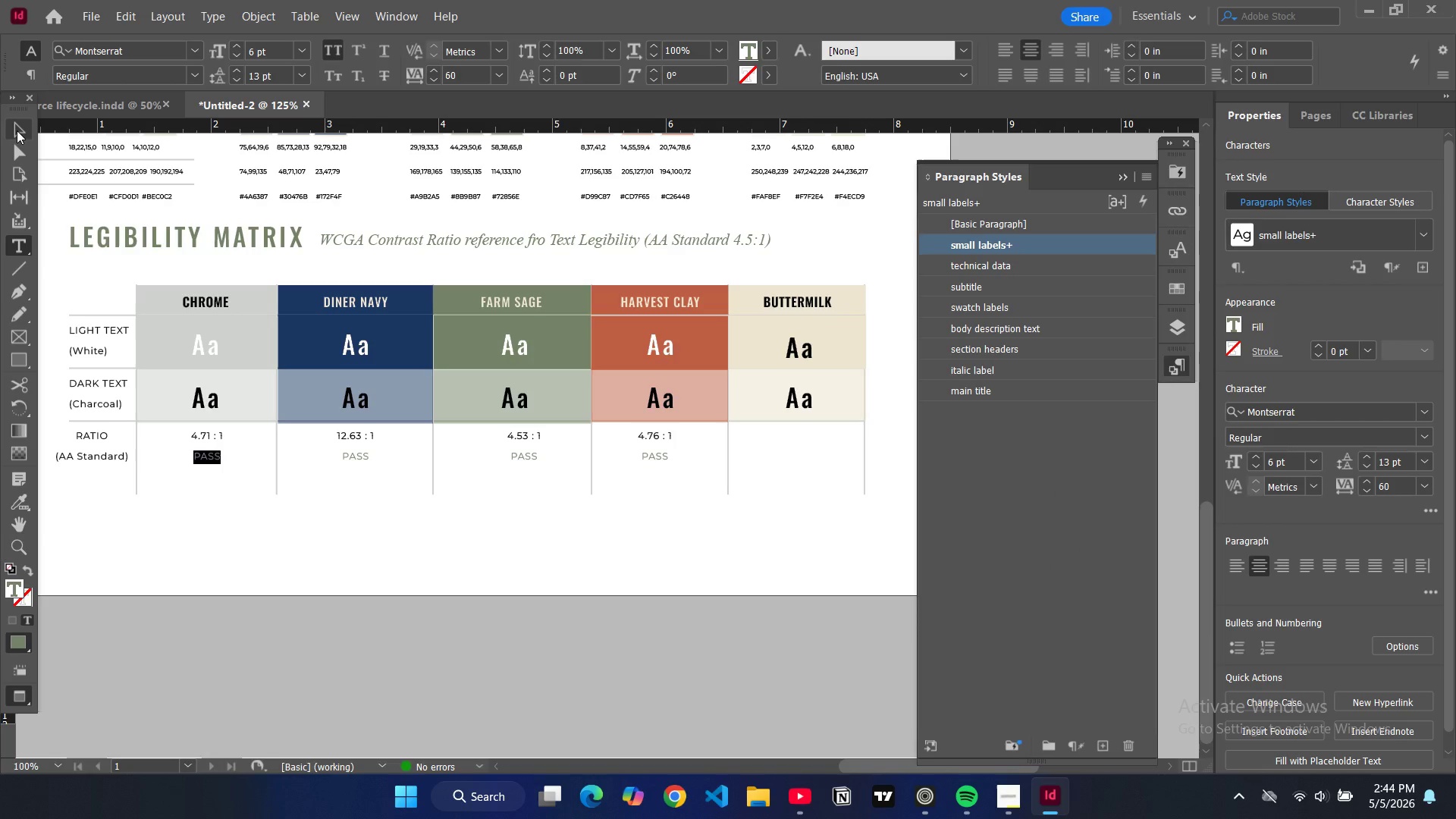 
left_click([17, 131])
 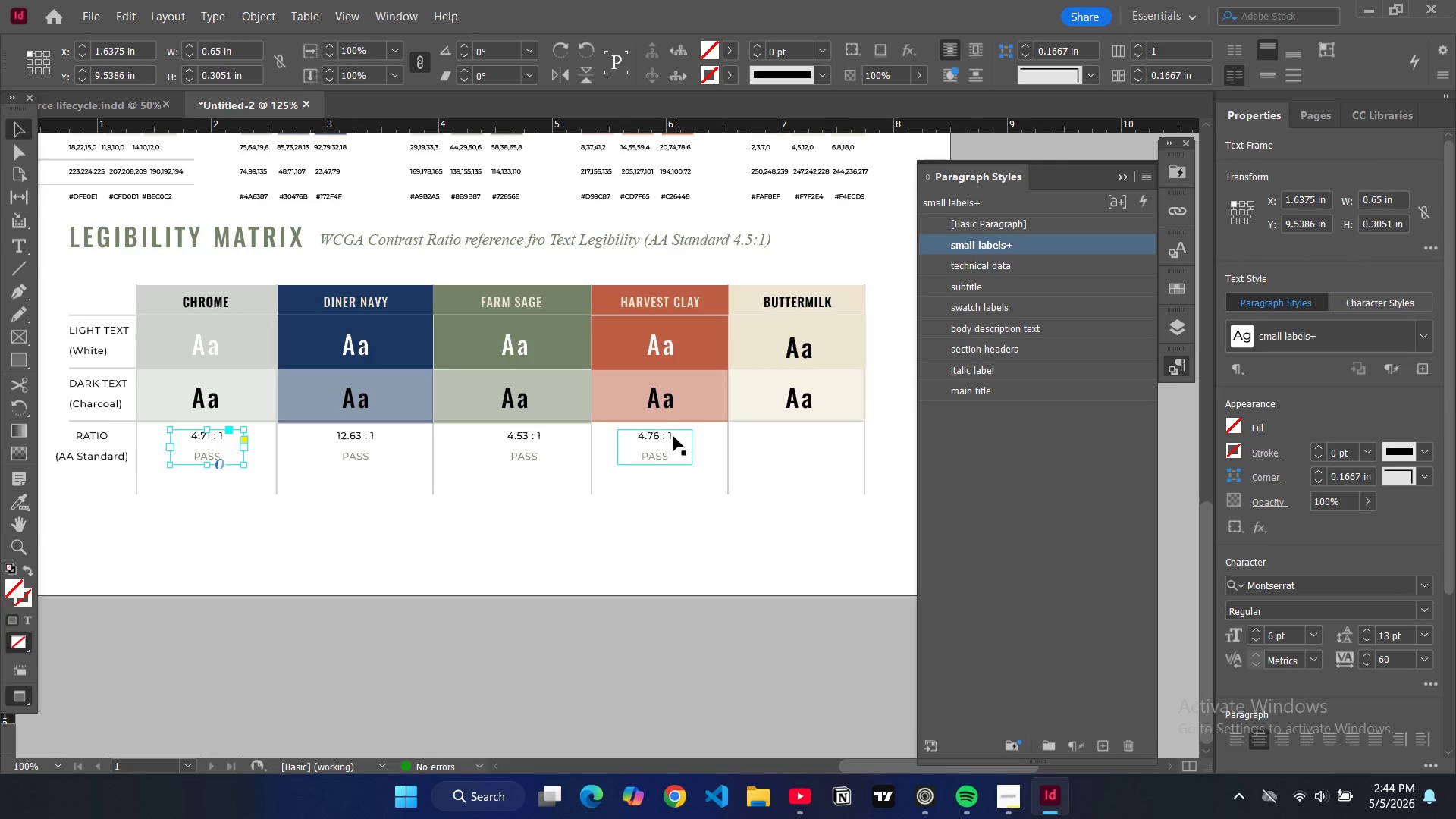 
left_click([672, 440])
 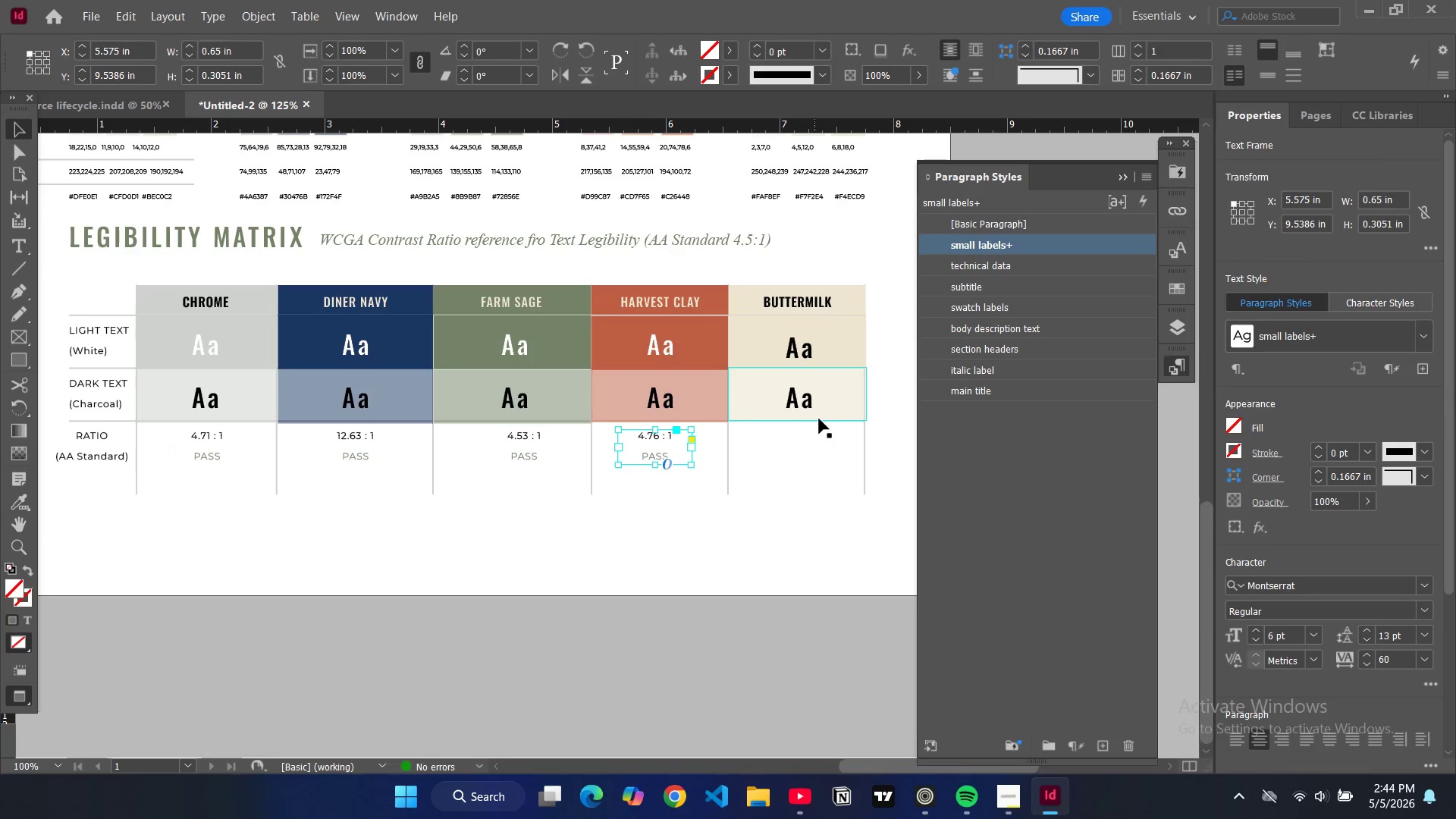 
key(Control+C)
 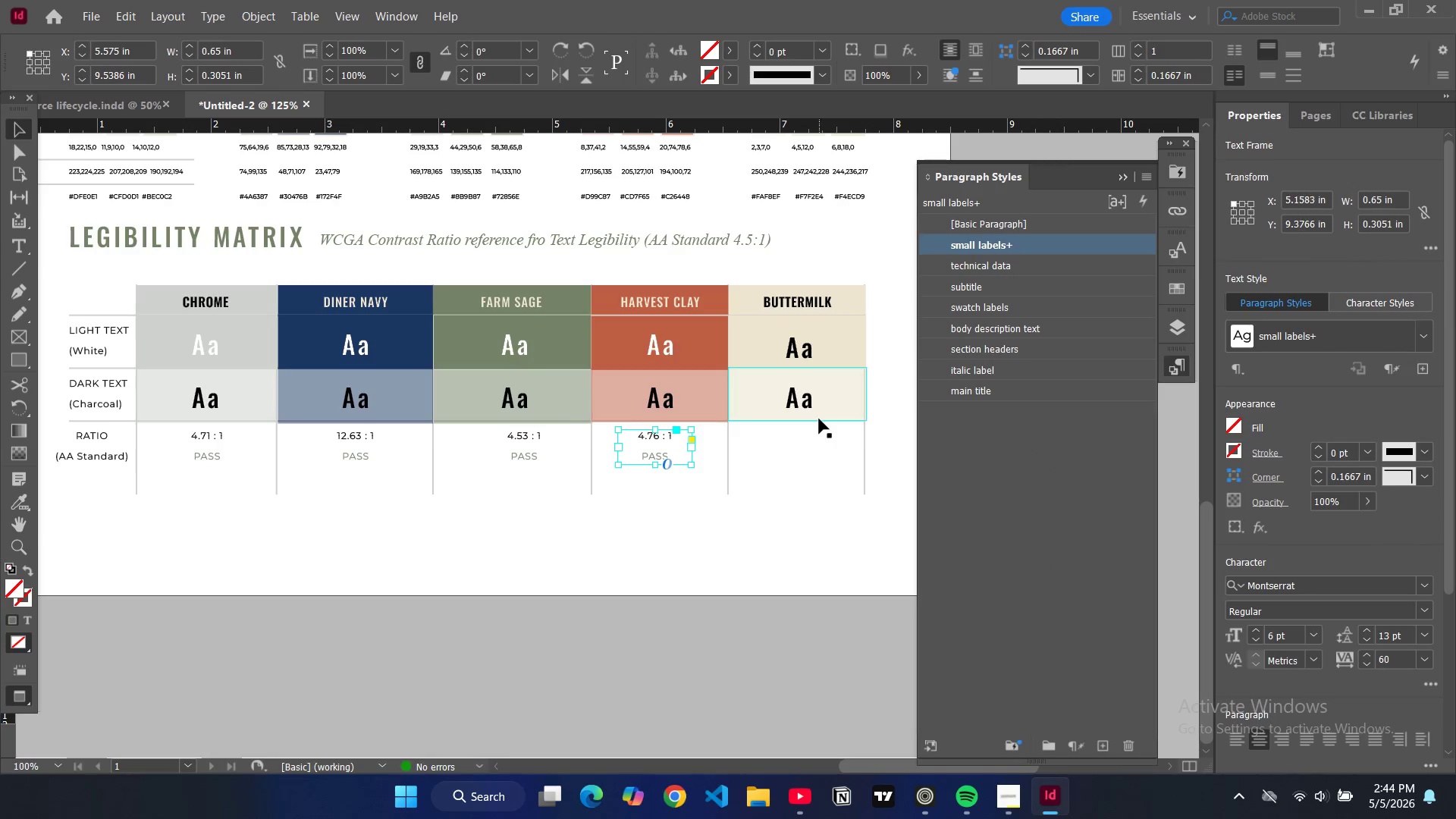 
key(Control+V)
 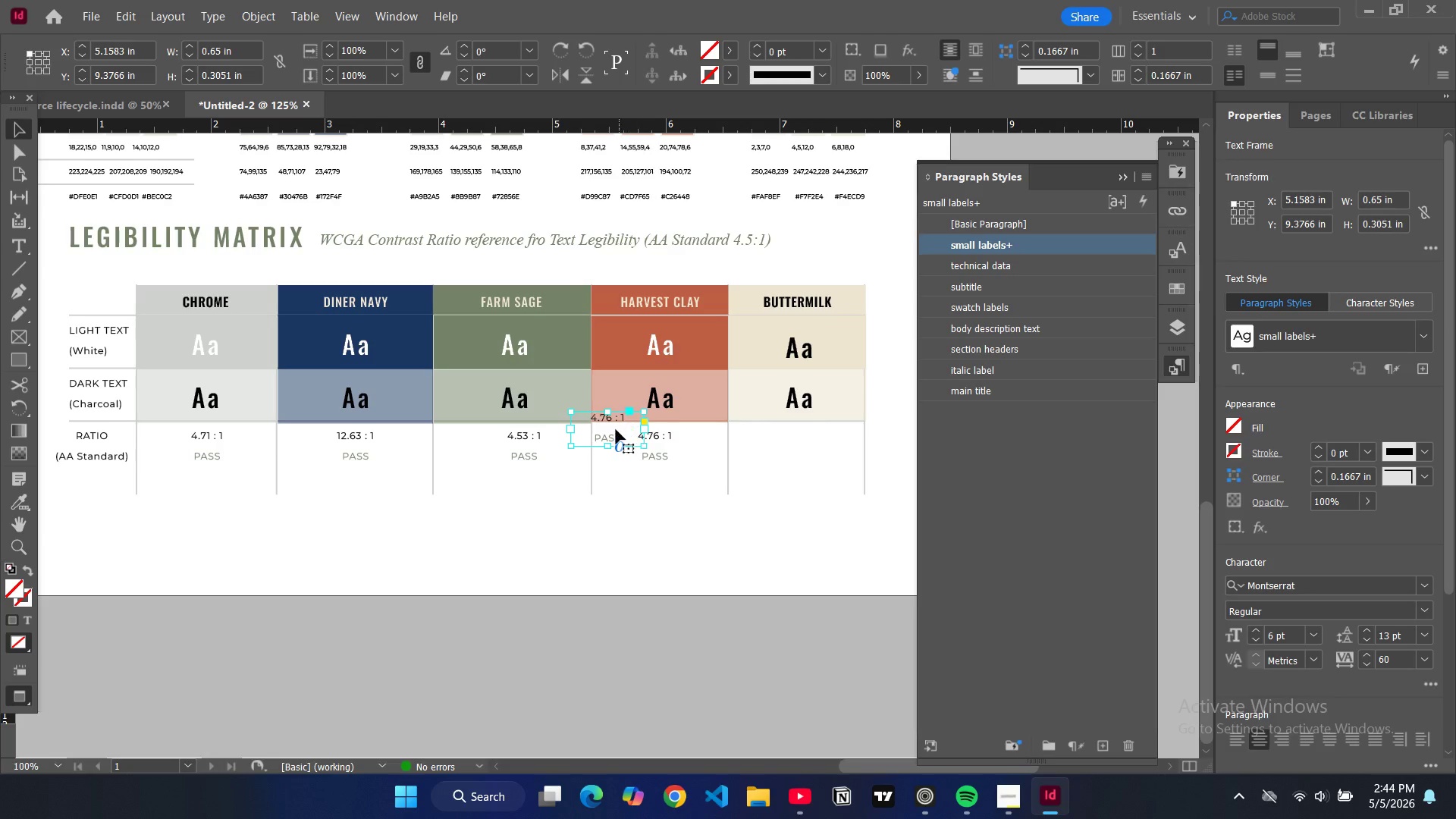 
left_click_drag(start_coordinate=[616, 431], to_coordinate=[805, 453])
 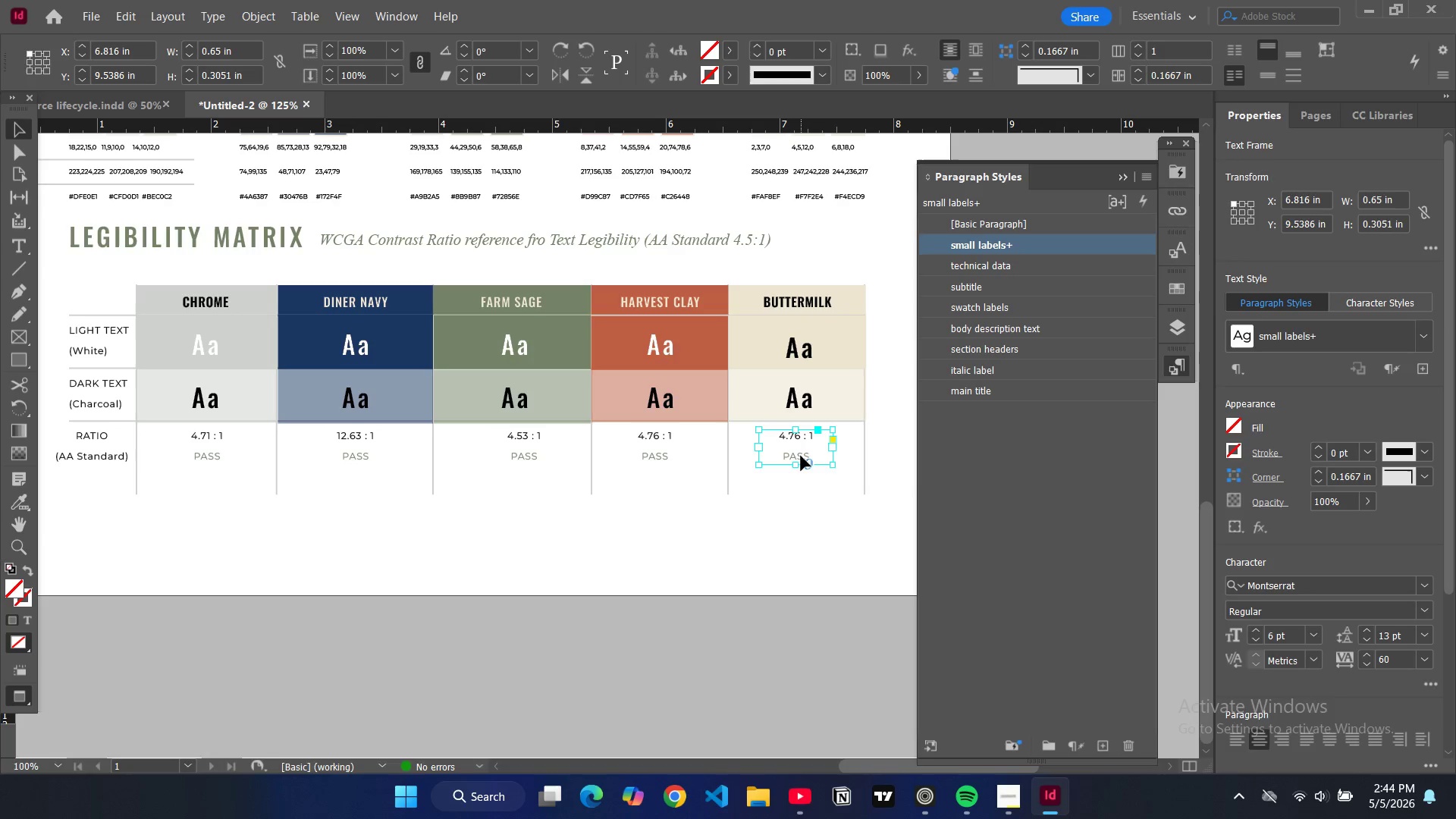 
double_click([801, 456])
 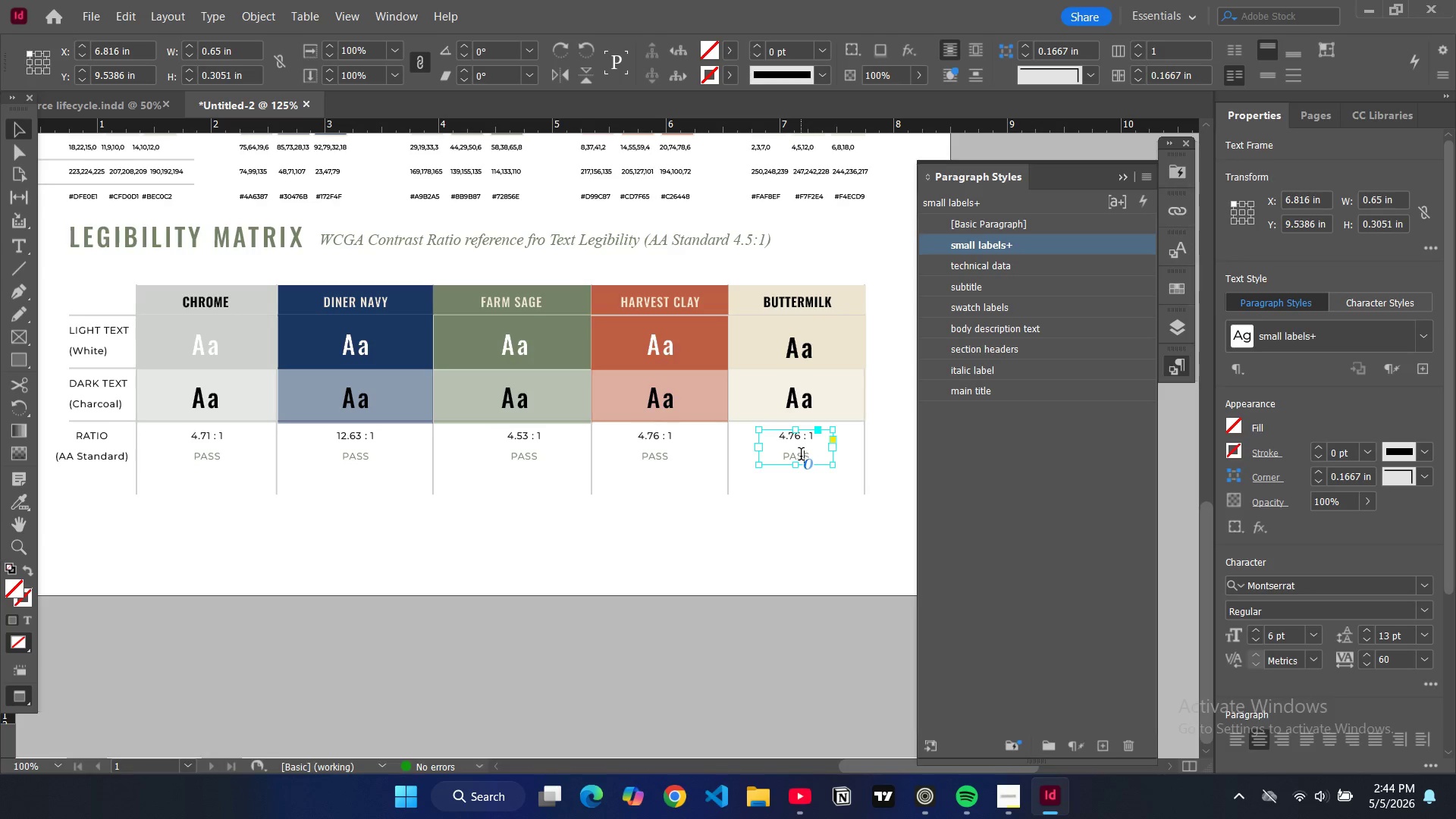 
triple_click([801, 456])
 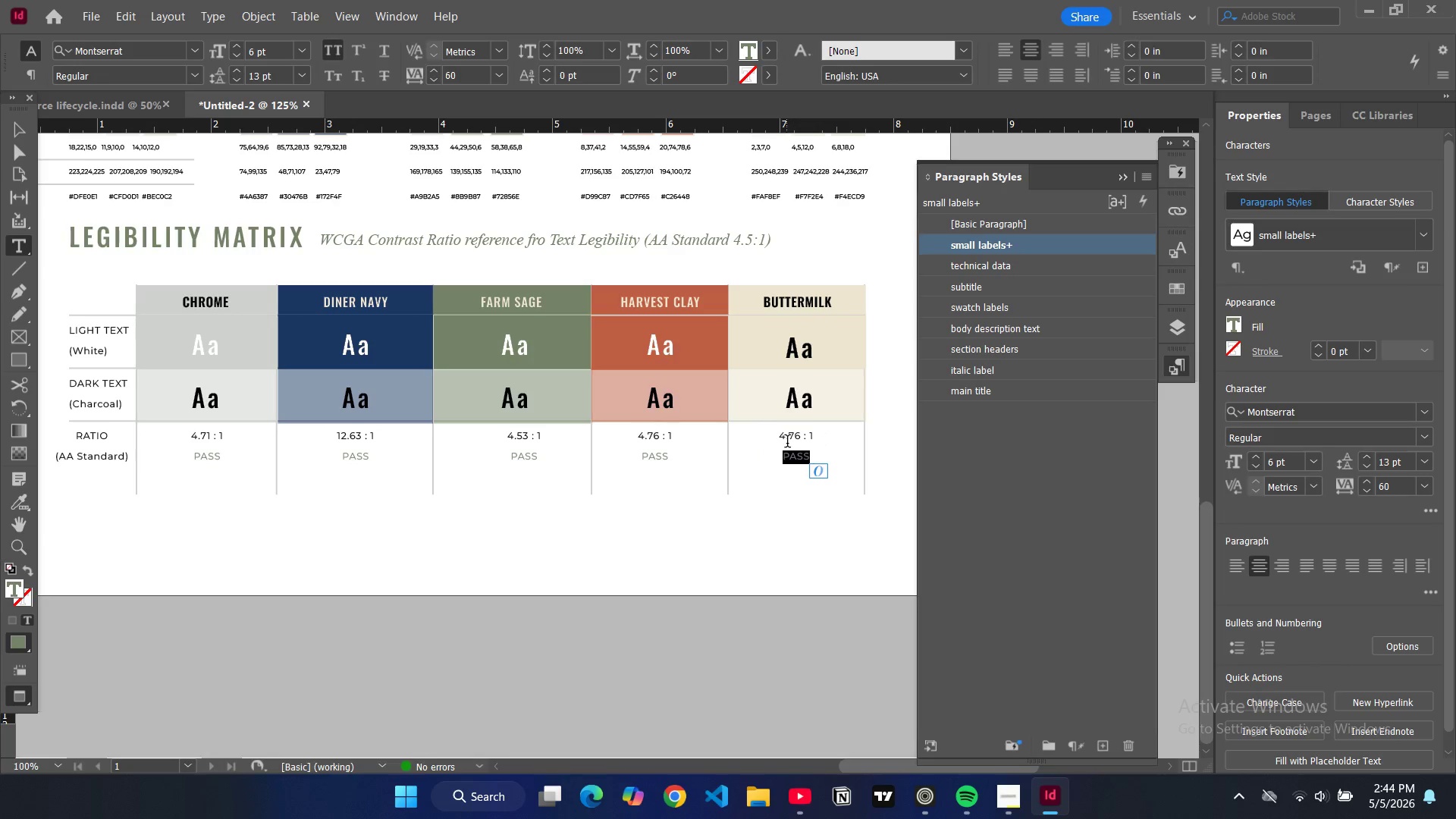 
double_click([789, 440])
 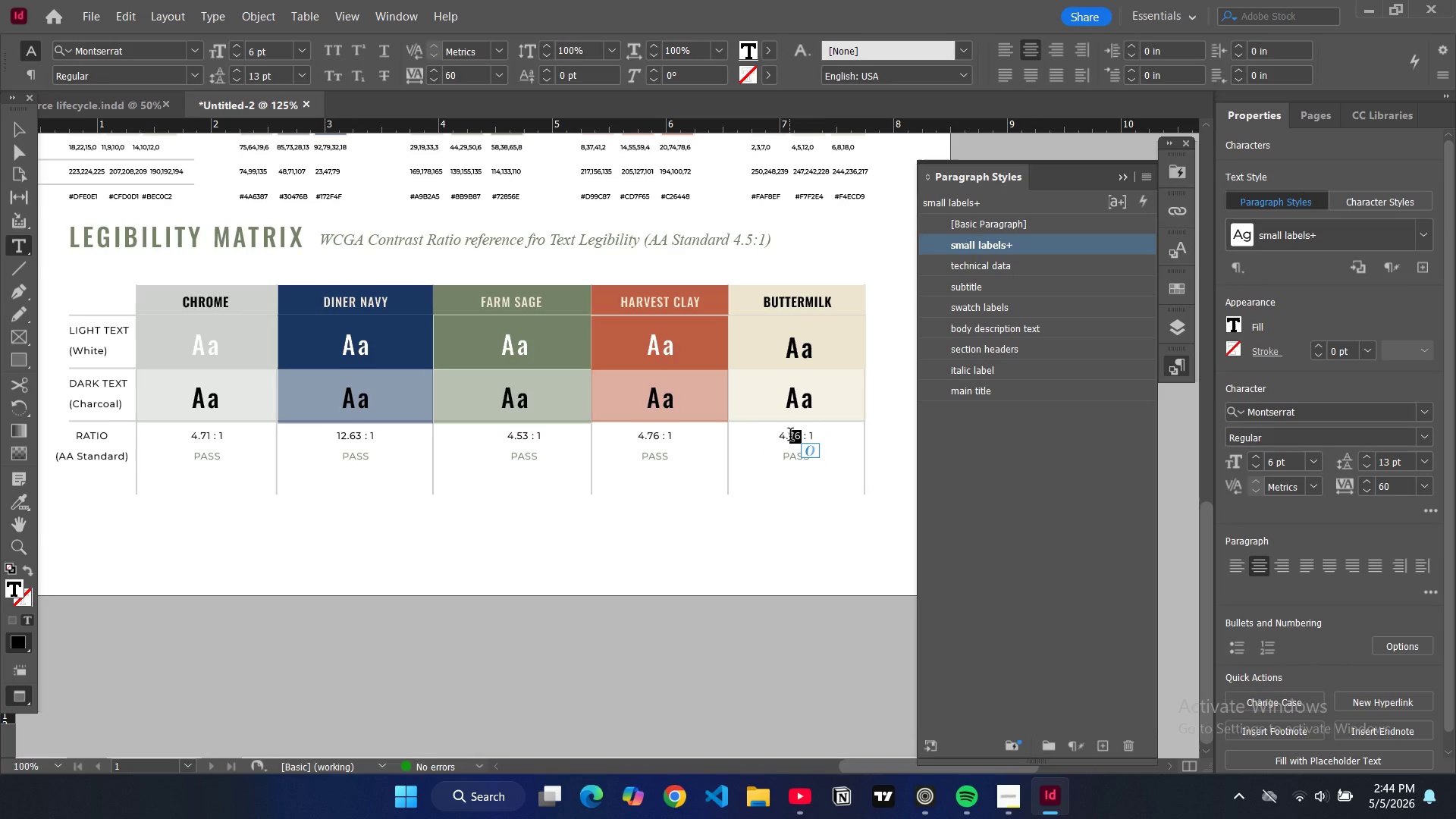 
key(Backspace)
key(Backspace)
key(Backspace)
type(13.91)
 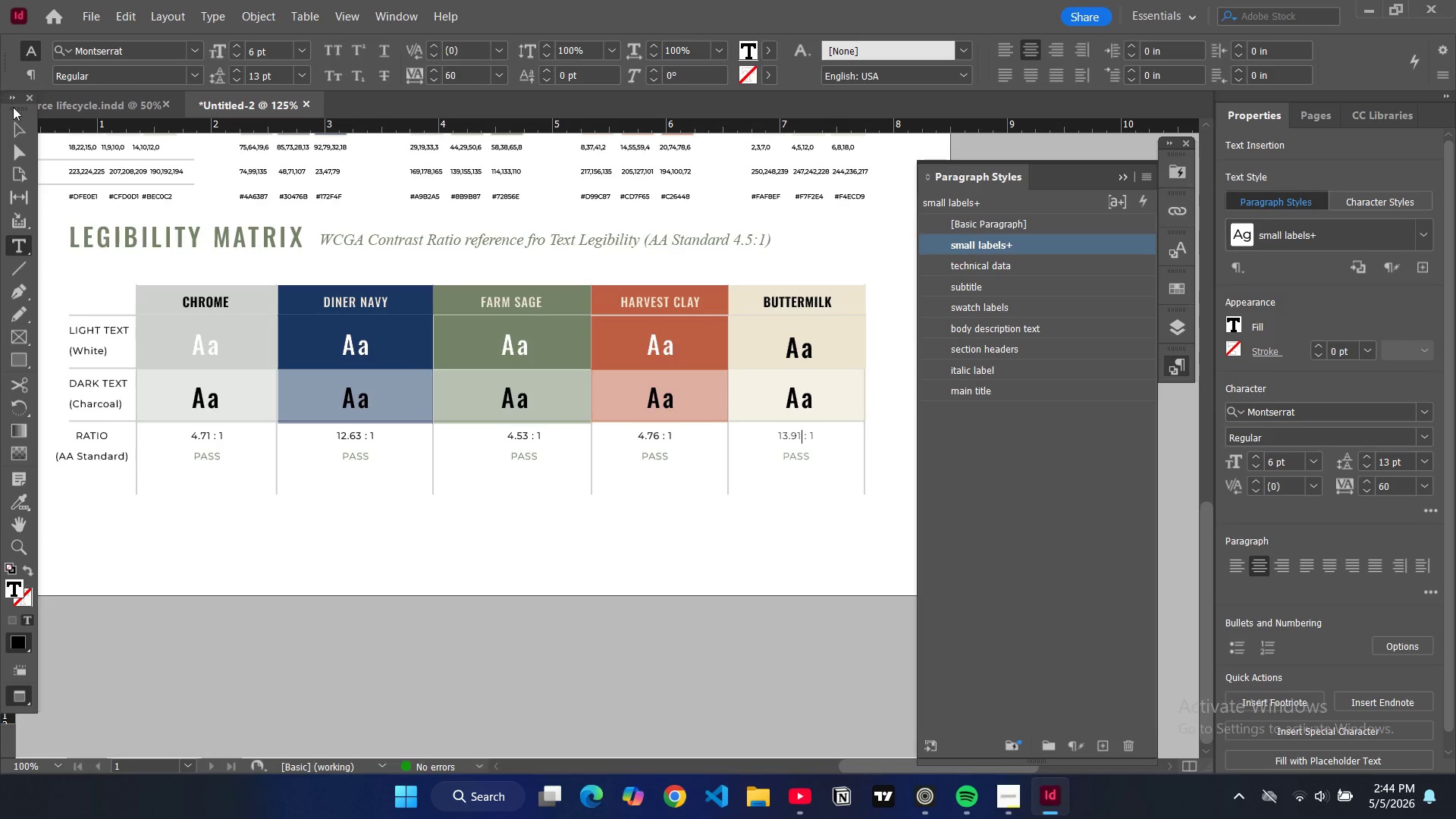 
left_click([14, 132])
 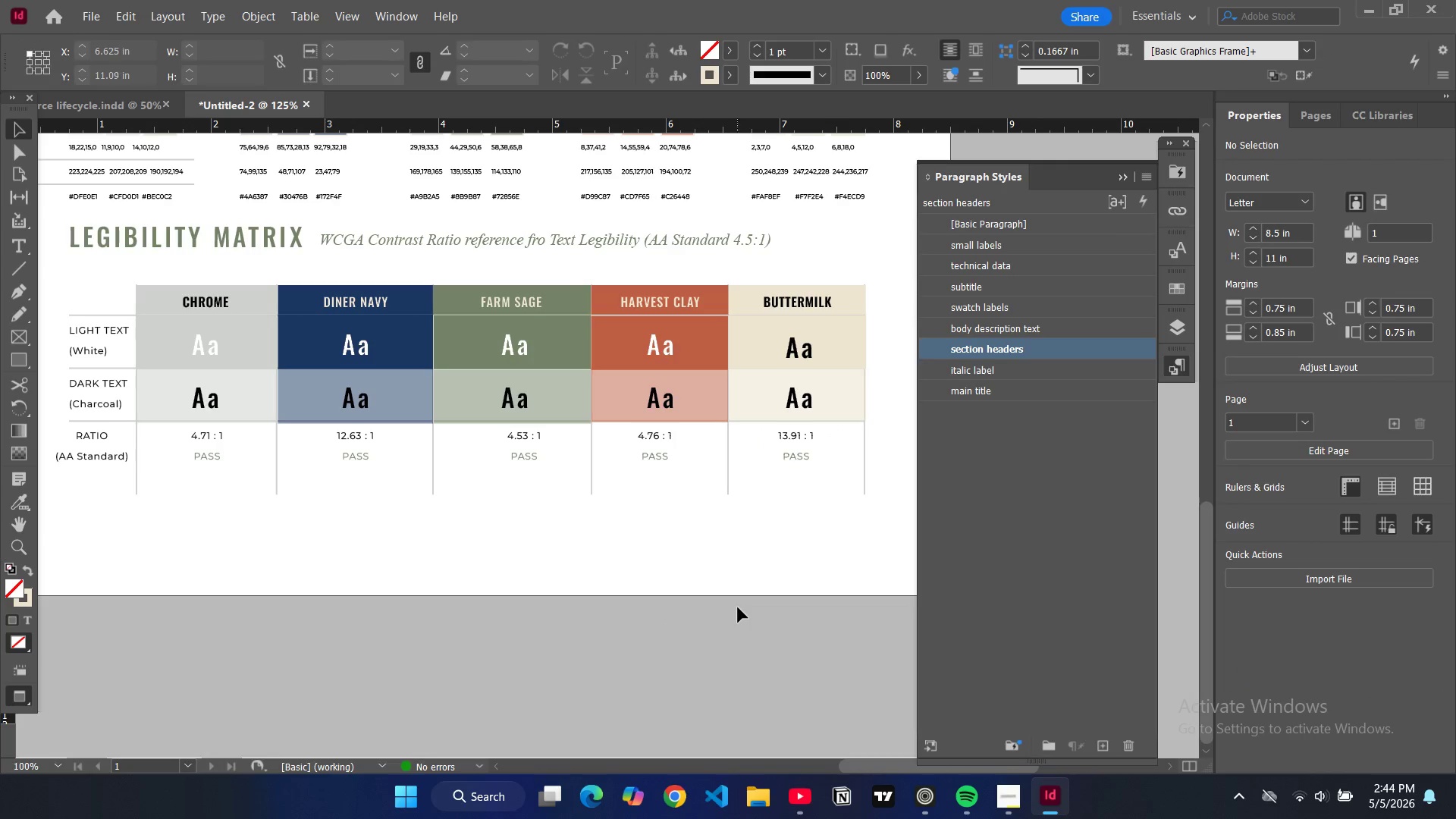 
scroll: coordinate [755, 521], scroll_direction: down, amount: 1.0
 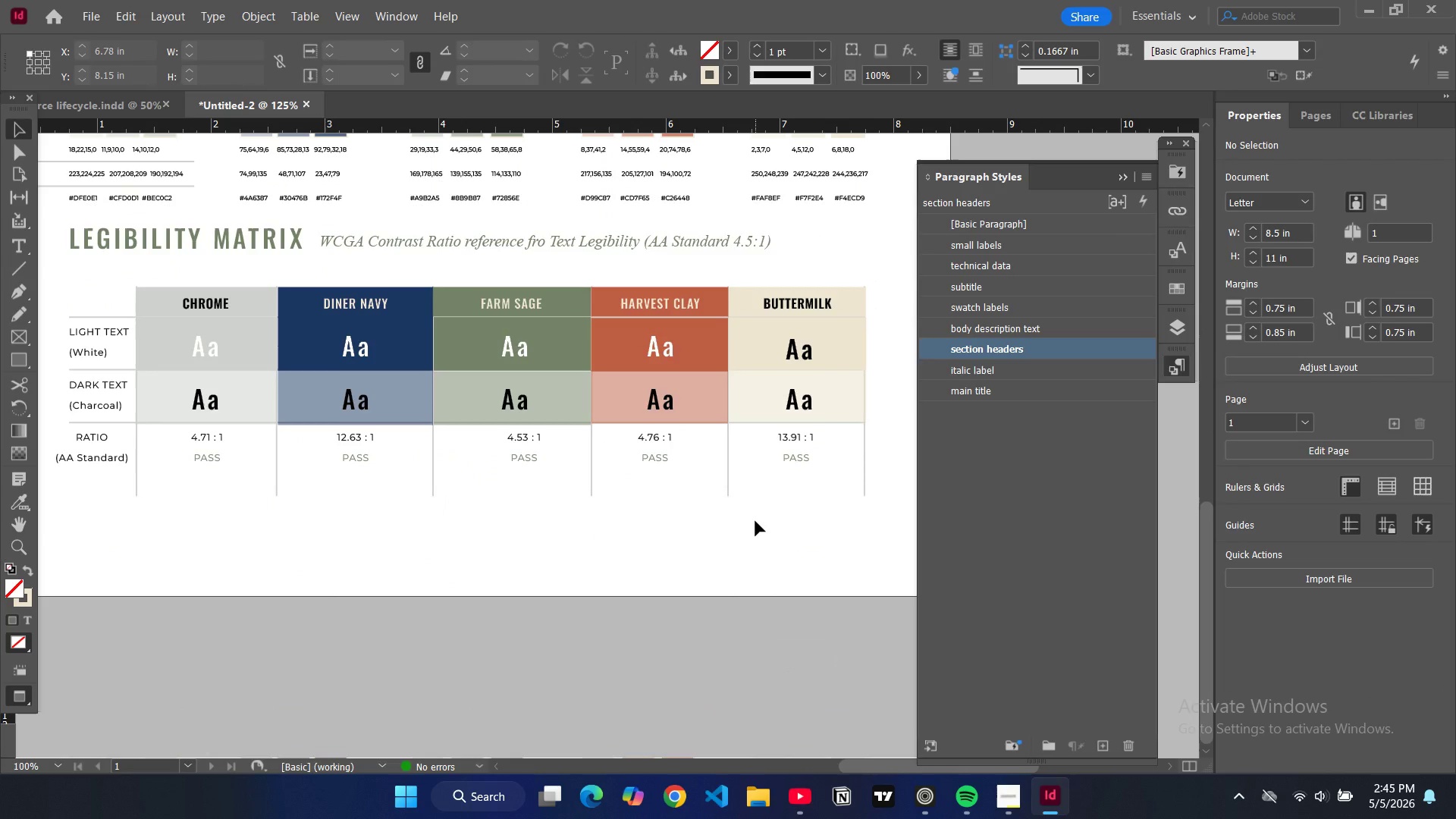 